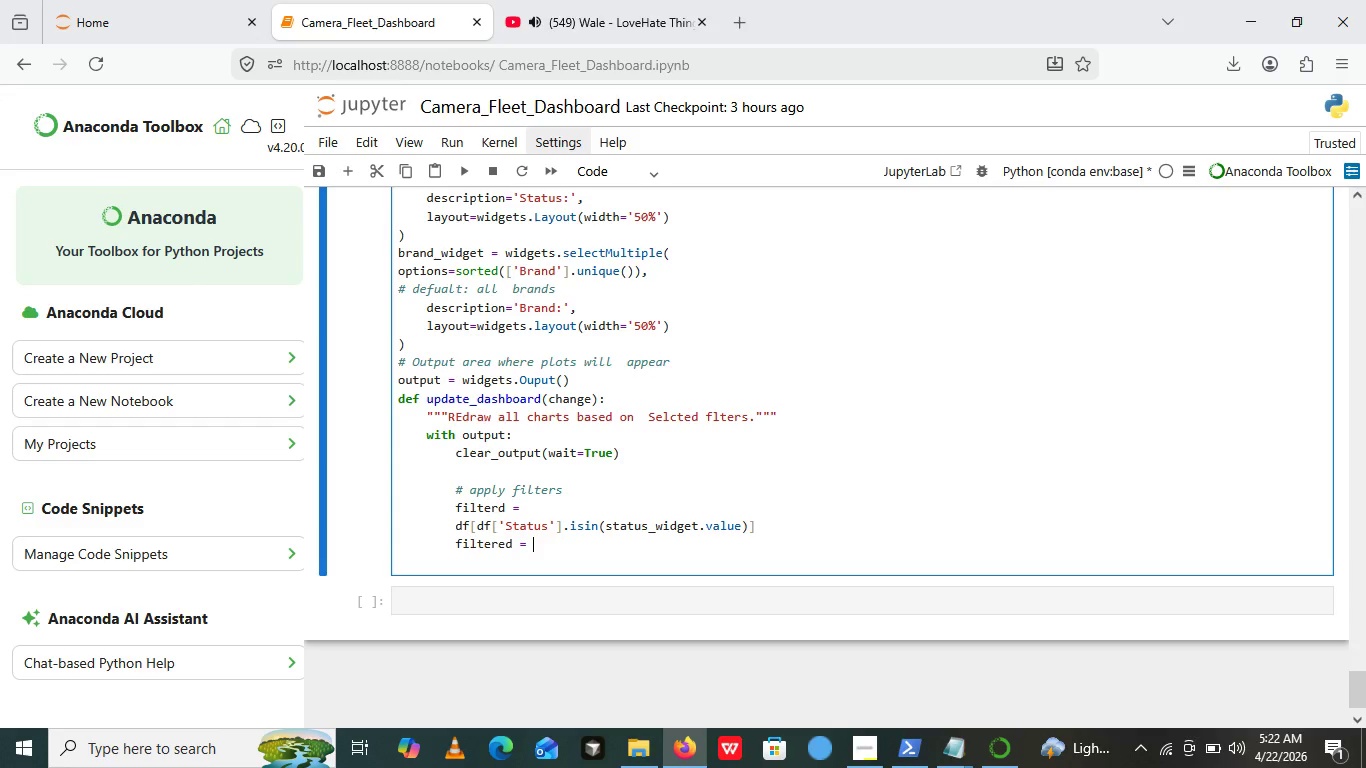 
type(df)
 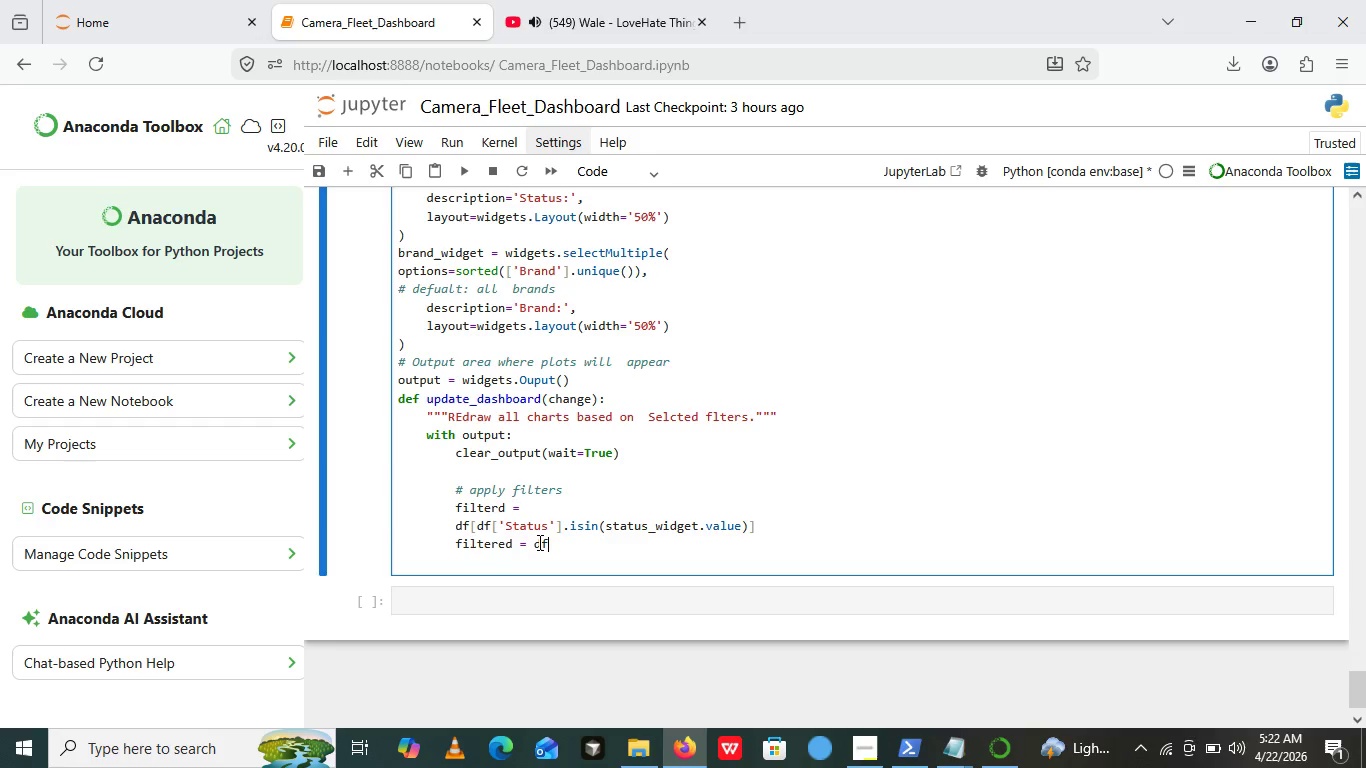 
wait(18.05)
 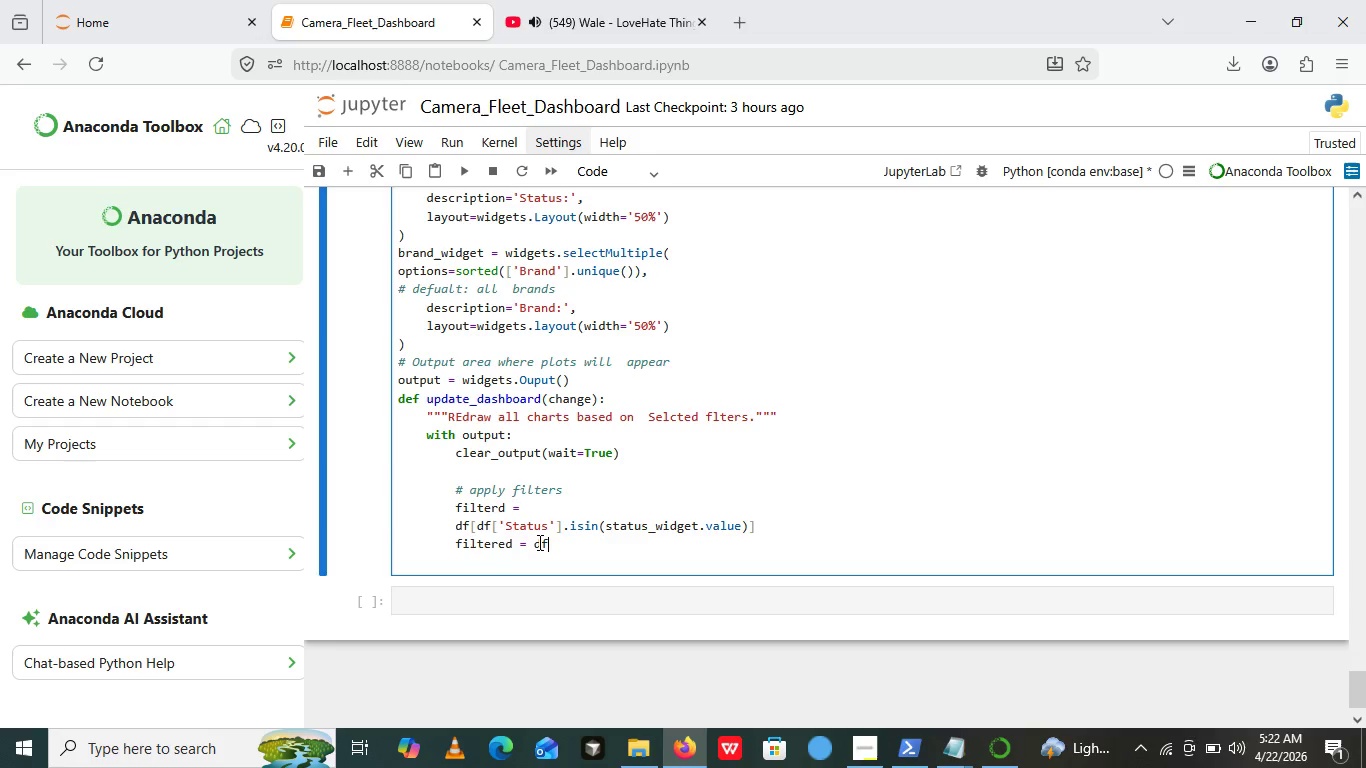 
key(Backspace)
key(Backspace)
type(filter)
 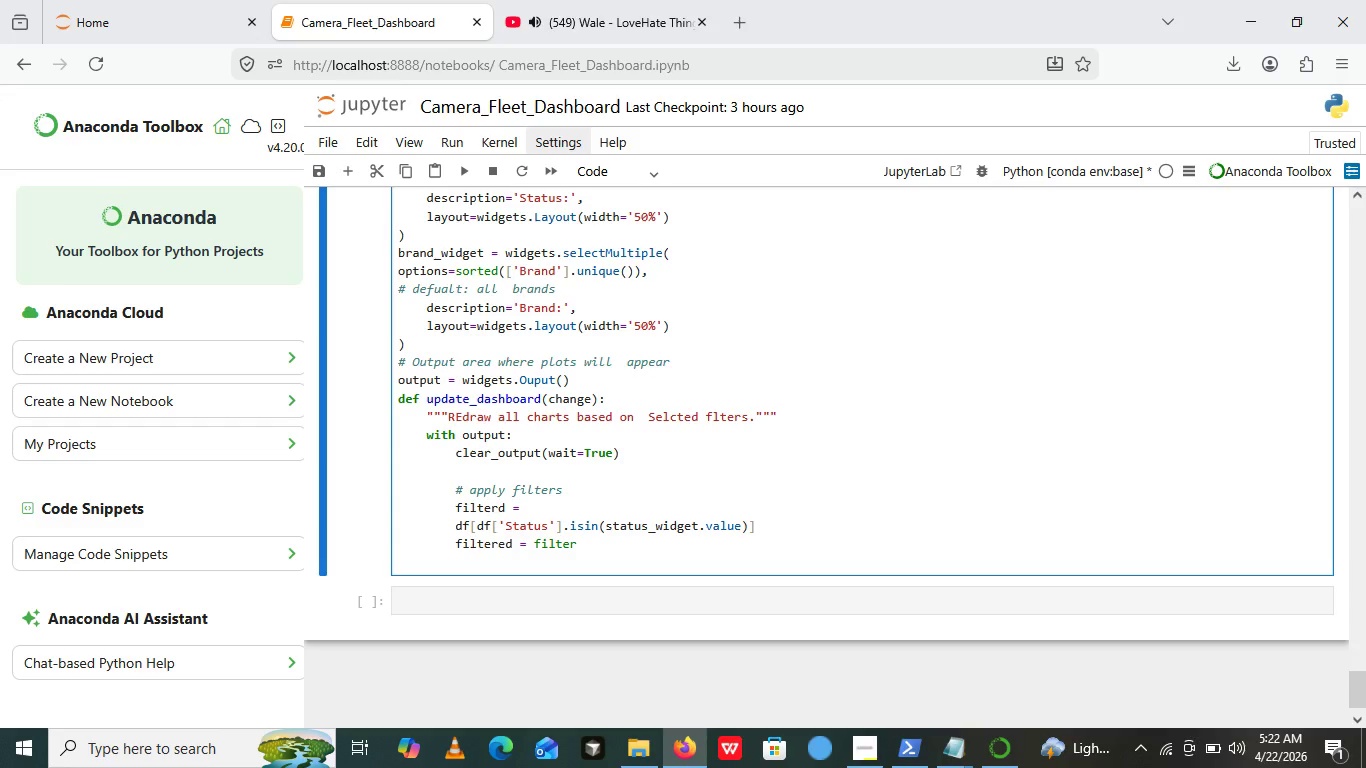 
key(D)
 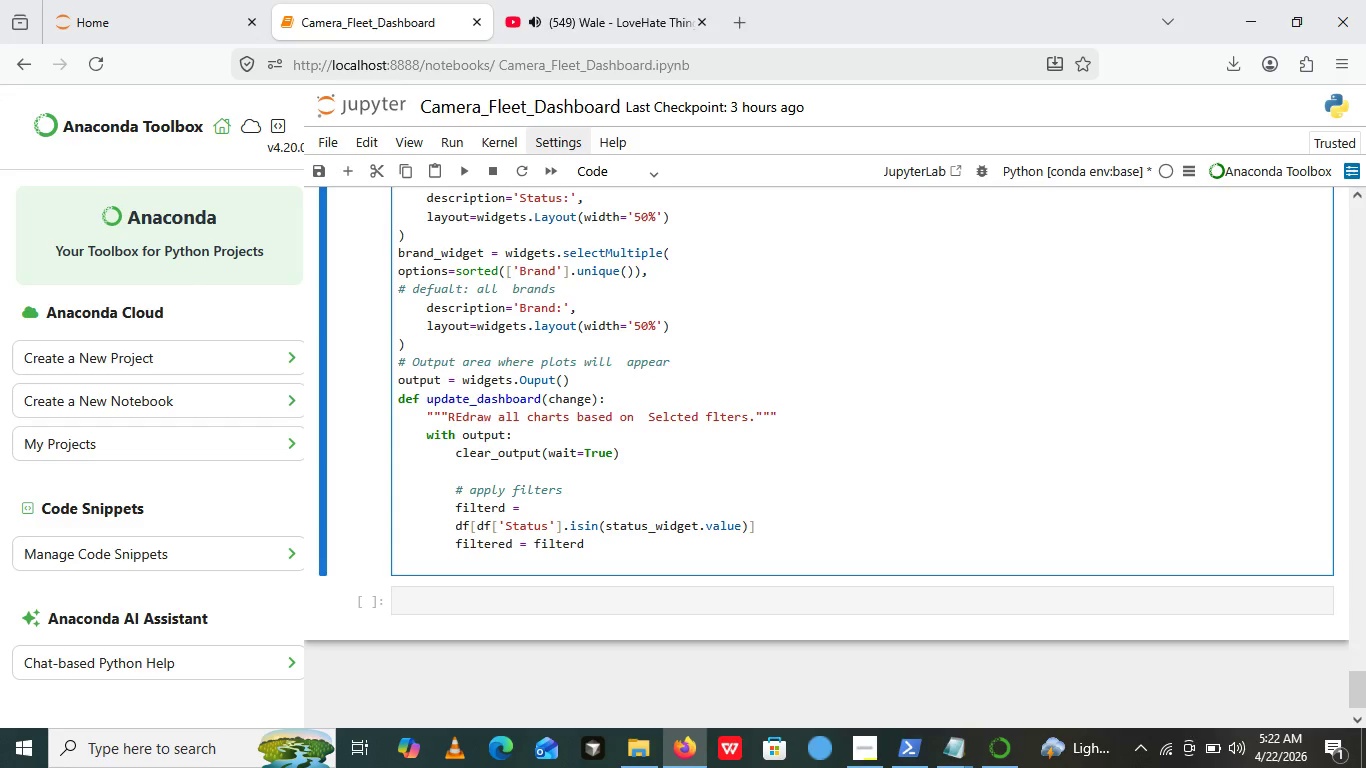 
key(BracketLeft)
 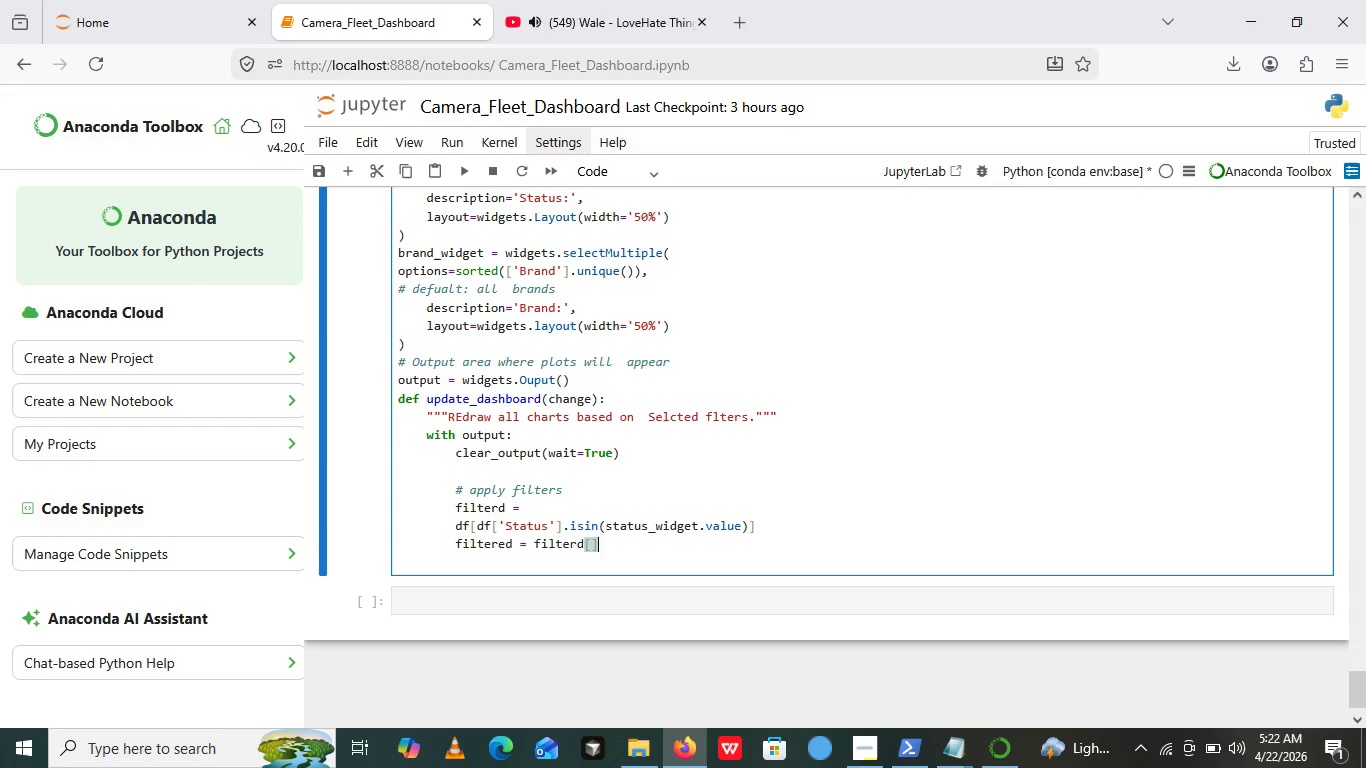 
key(BracketRight)
 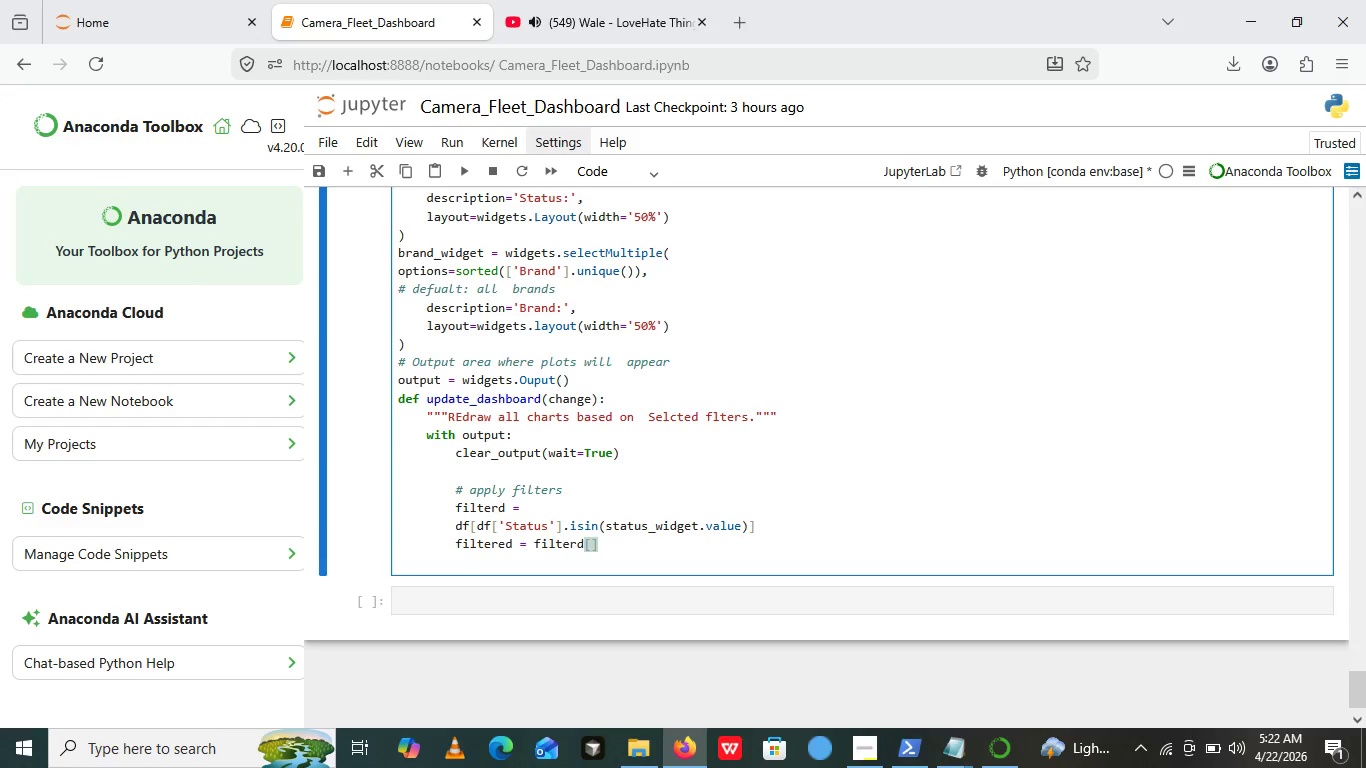 
key(ArrowLeft)
 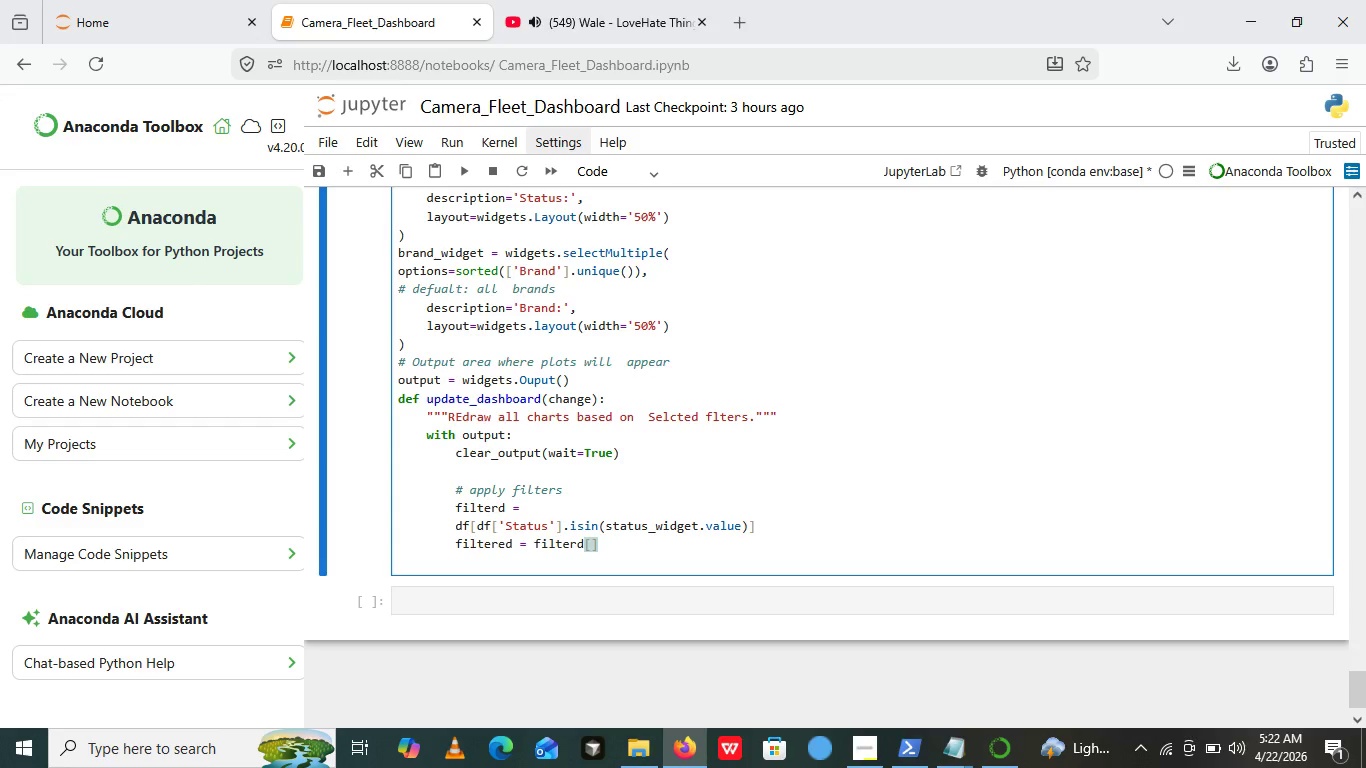 
type(filterd[])
 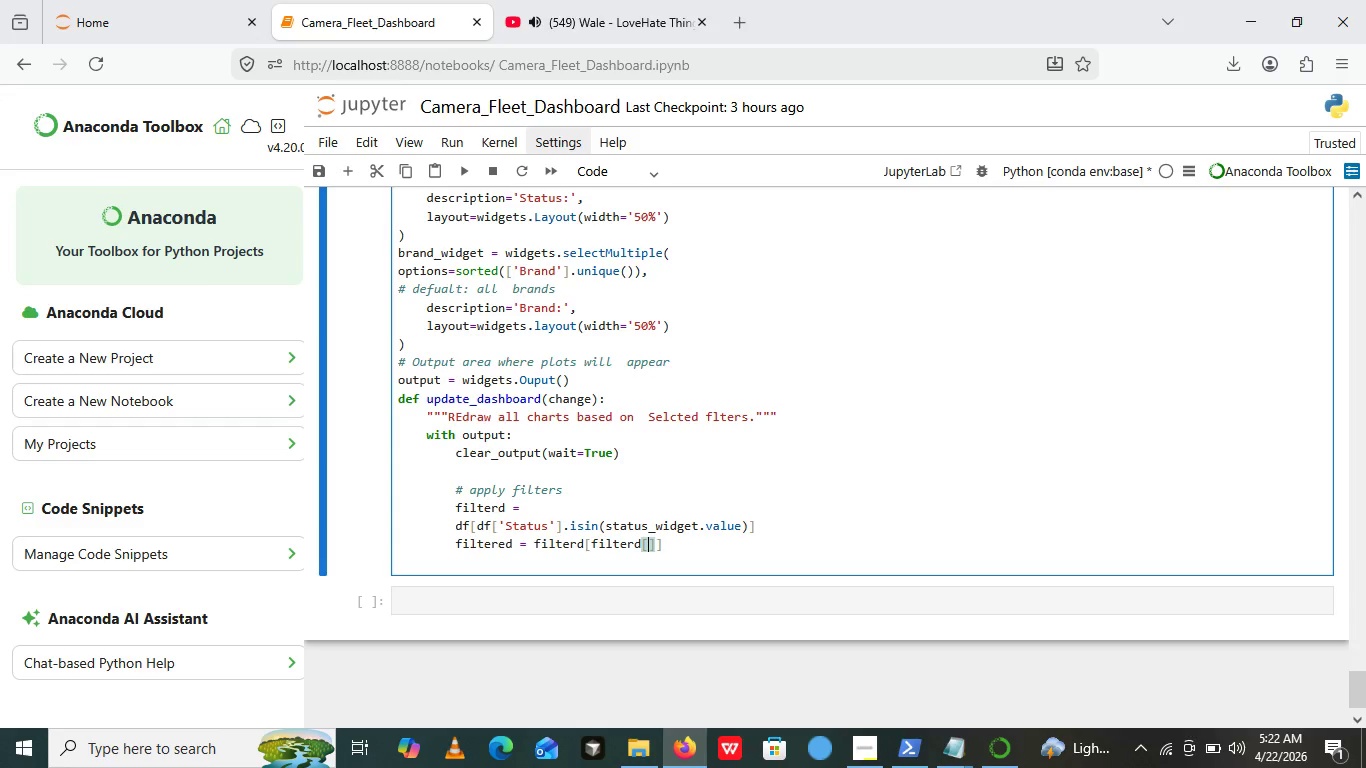 
key(ArrowLeft)
 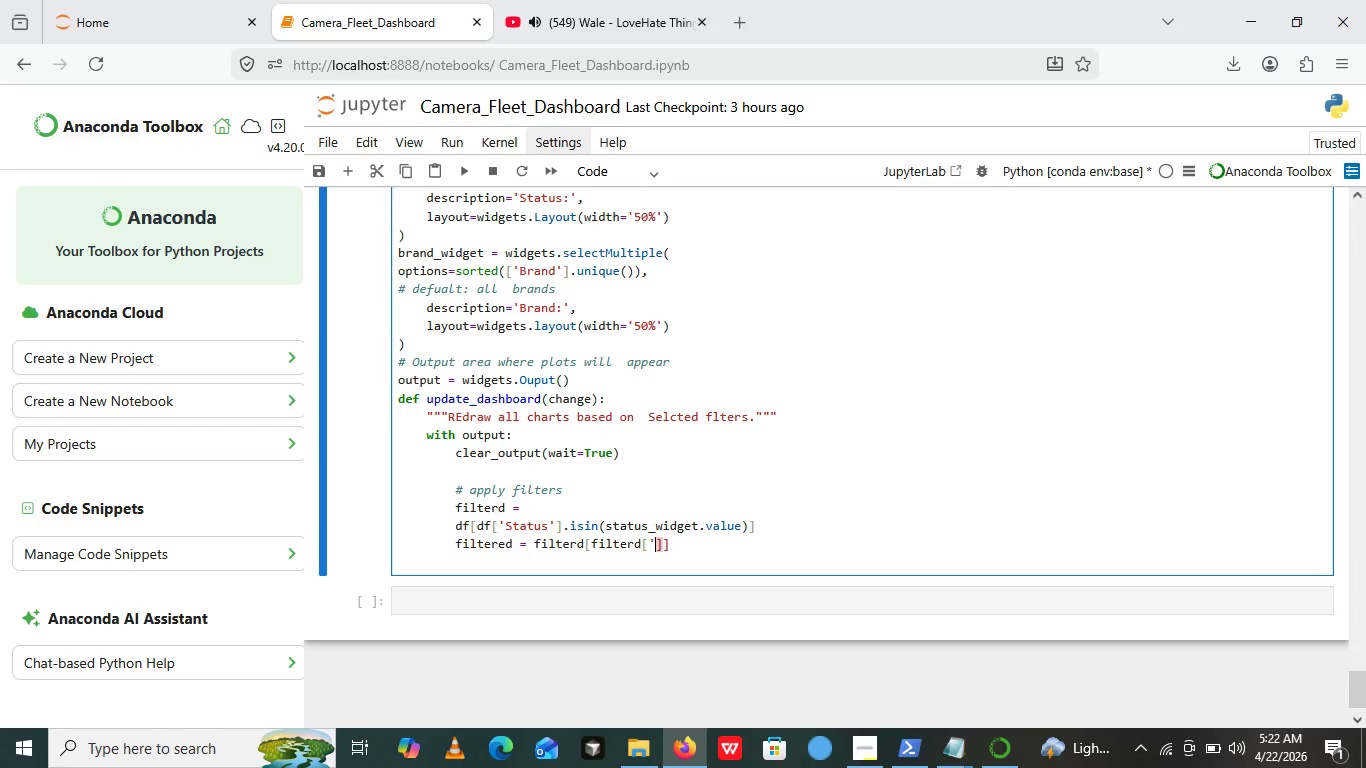 
key(Quote)
 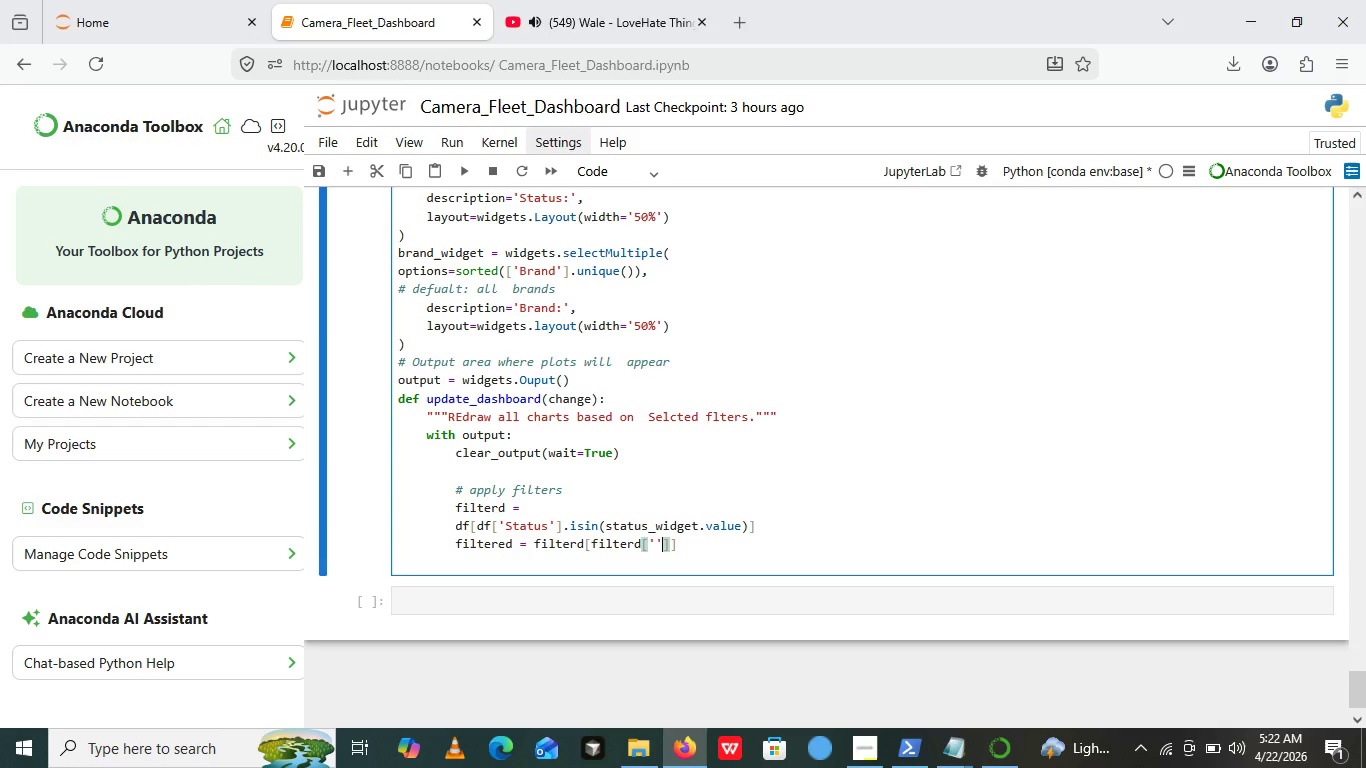 
key(Quote)
 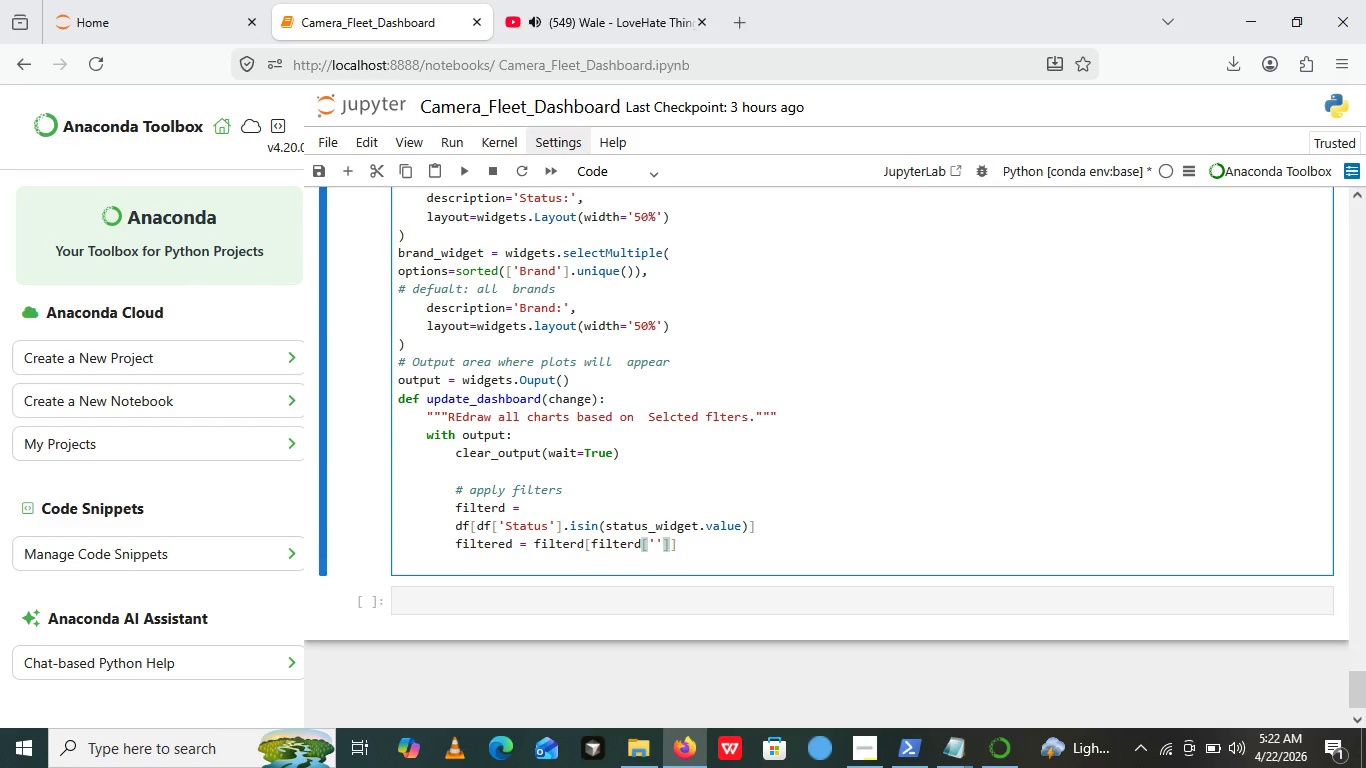 
key(ArrowLeft)
 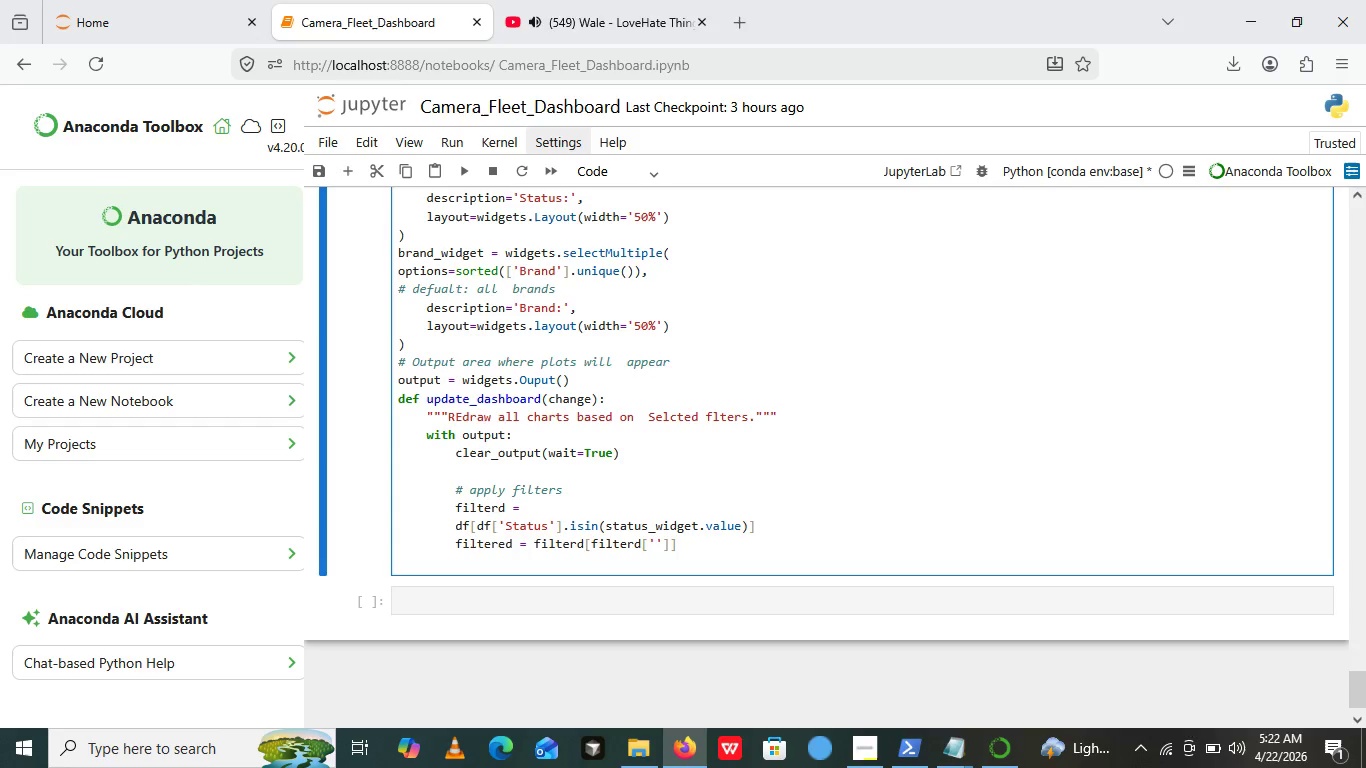 
type(Brand)
 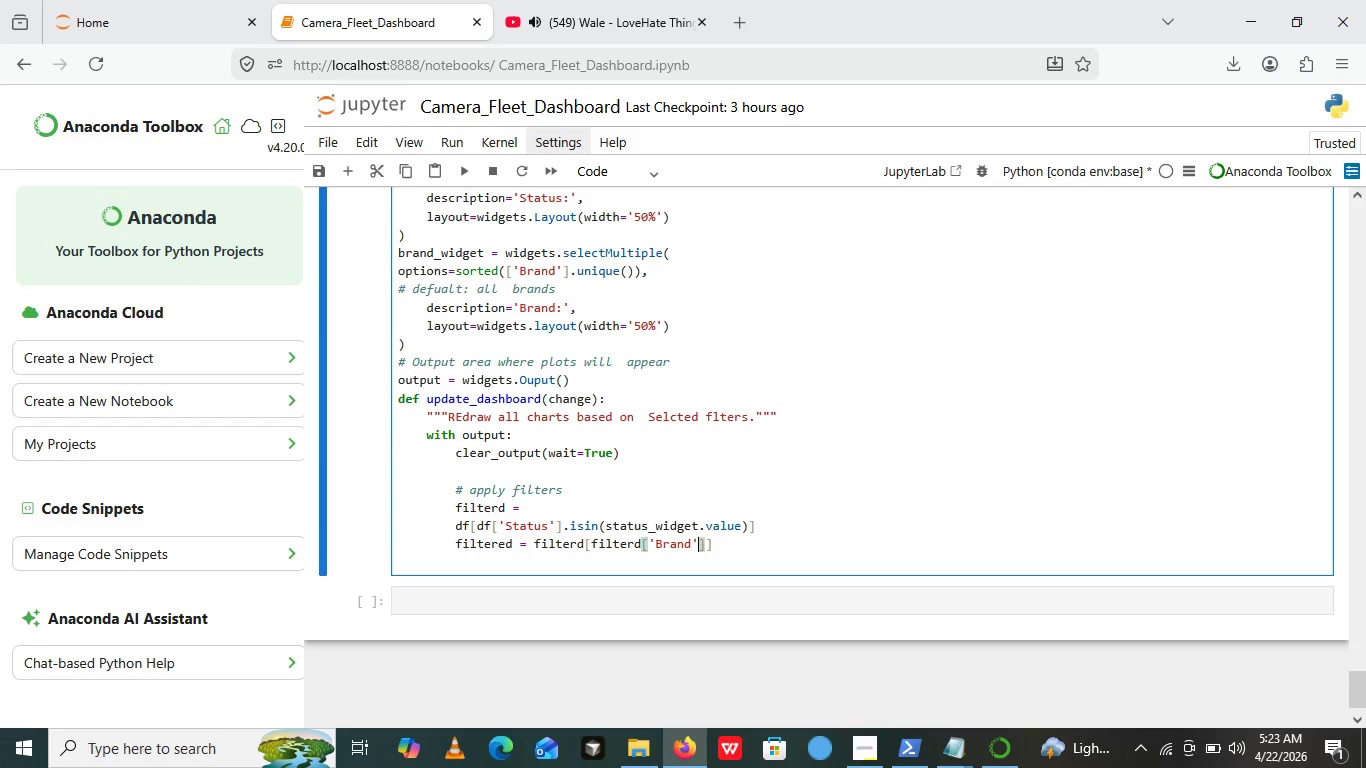 
key(ArrowRight)
 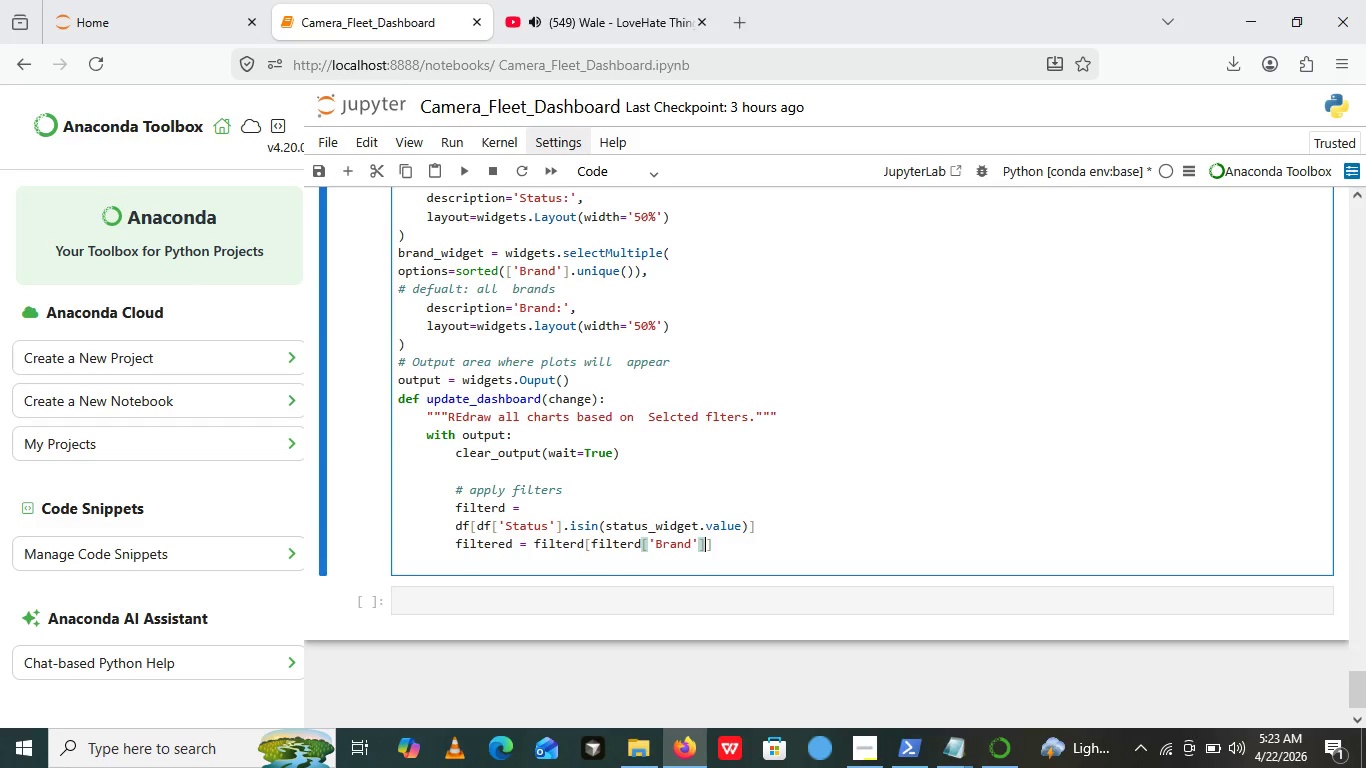 
key(ArrowRight)
 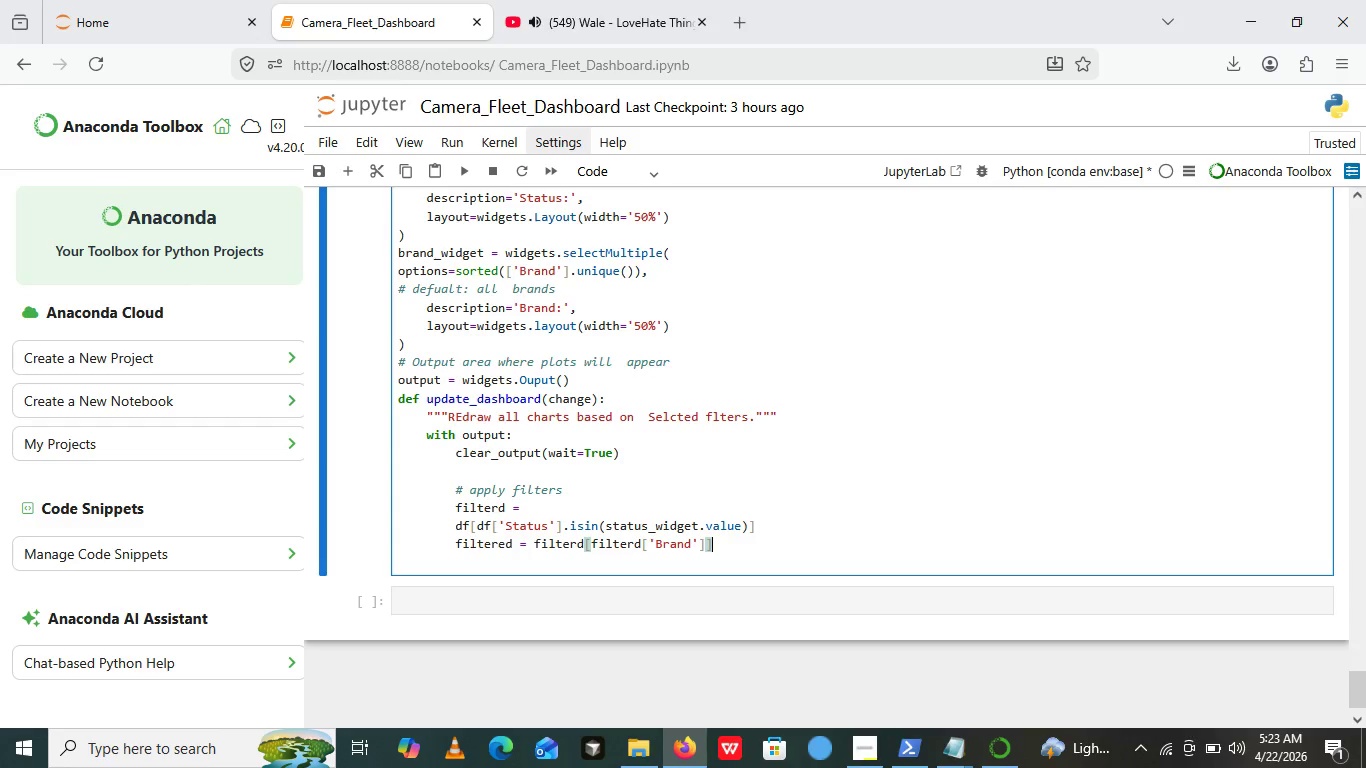 
key(ArrowRight)
 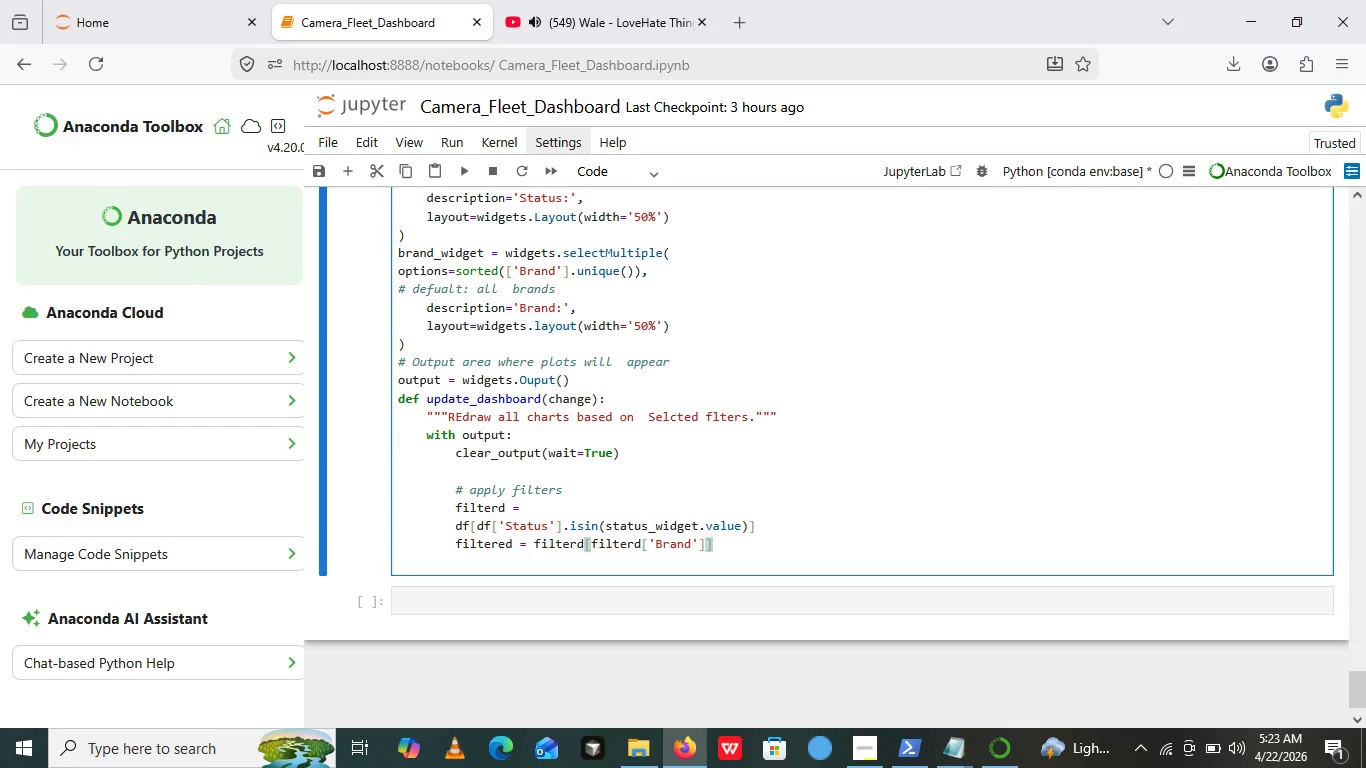 
key(ArrowLeft)
 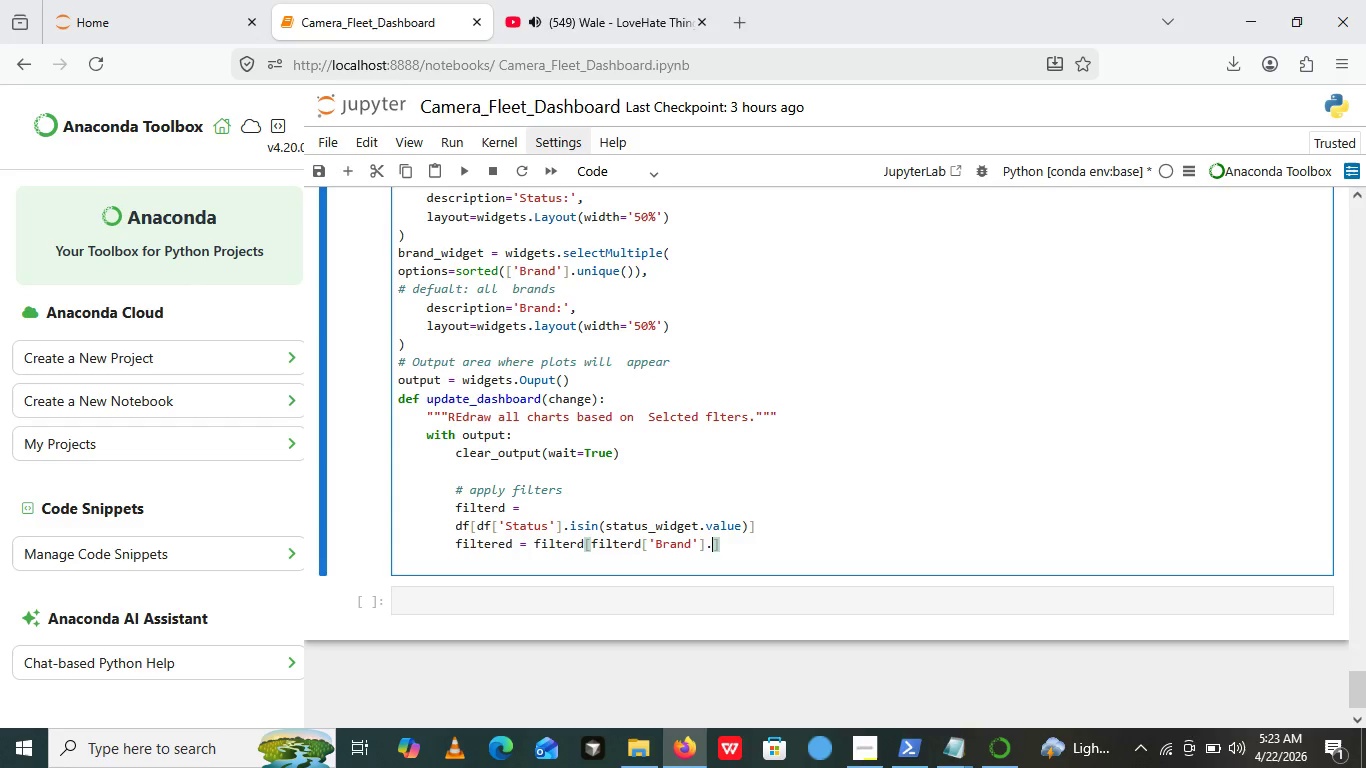 
type(.iso)
key(Backspace)
type(in)
 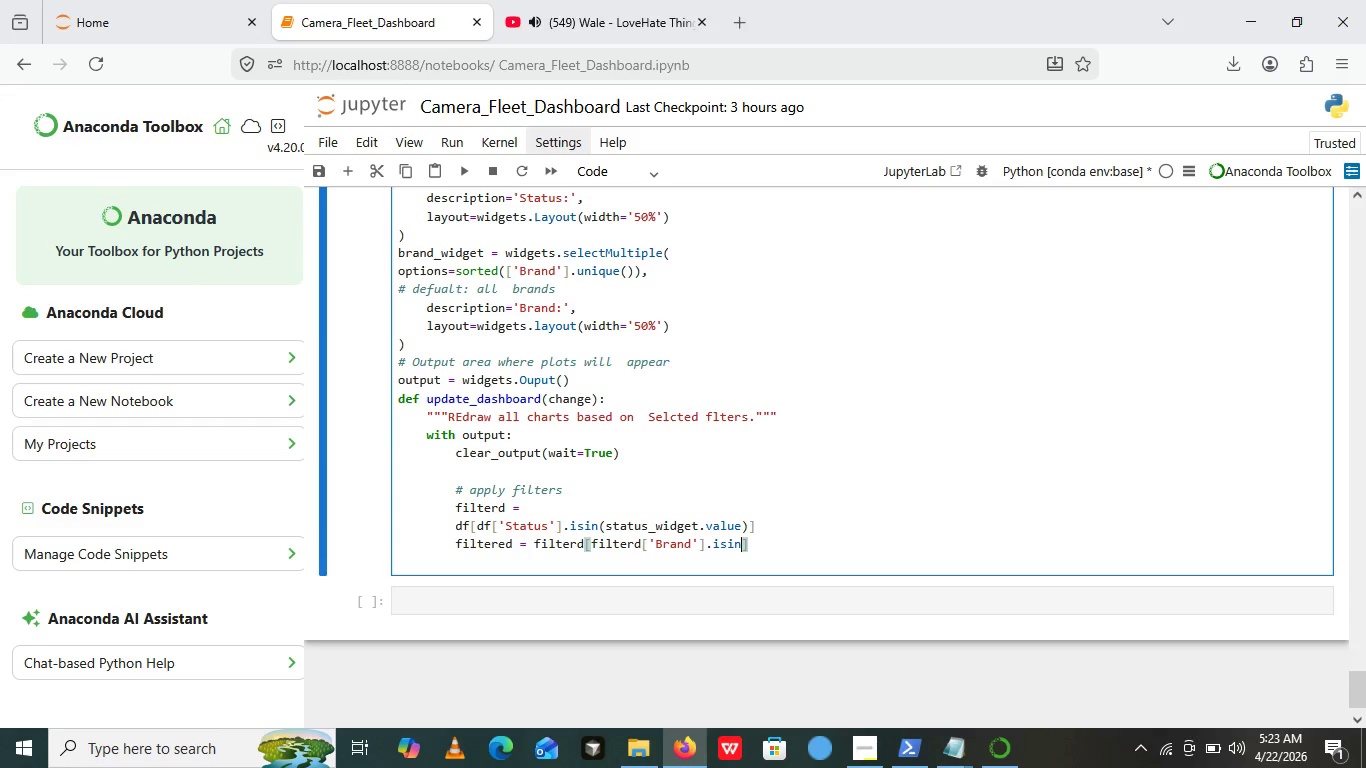 
wait(6.62)
 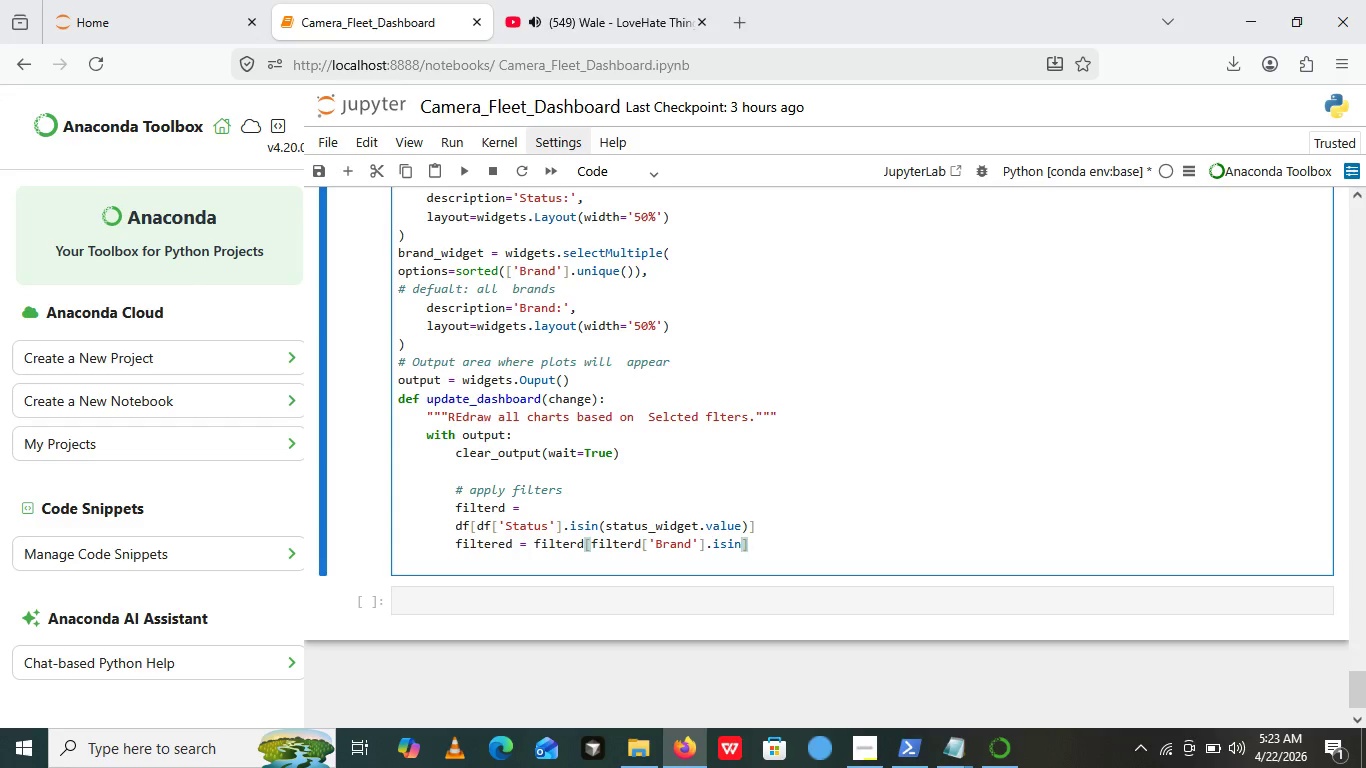 
type(())
 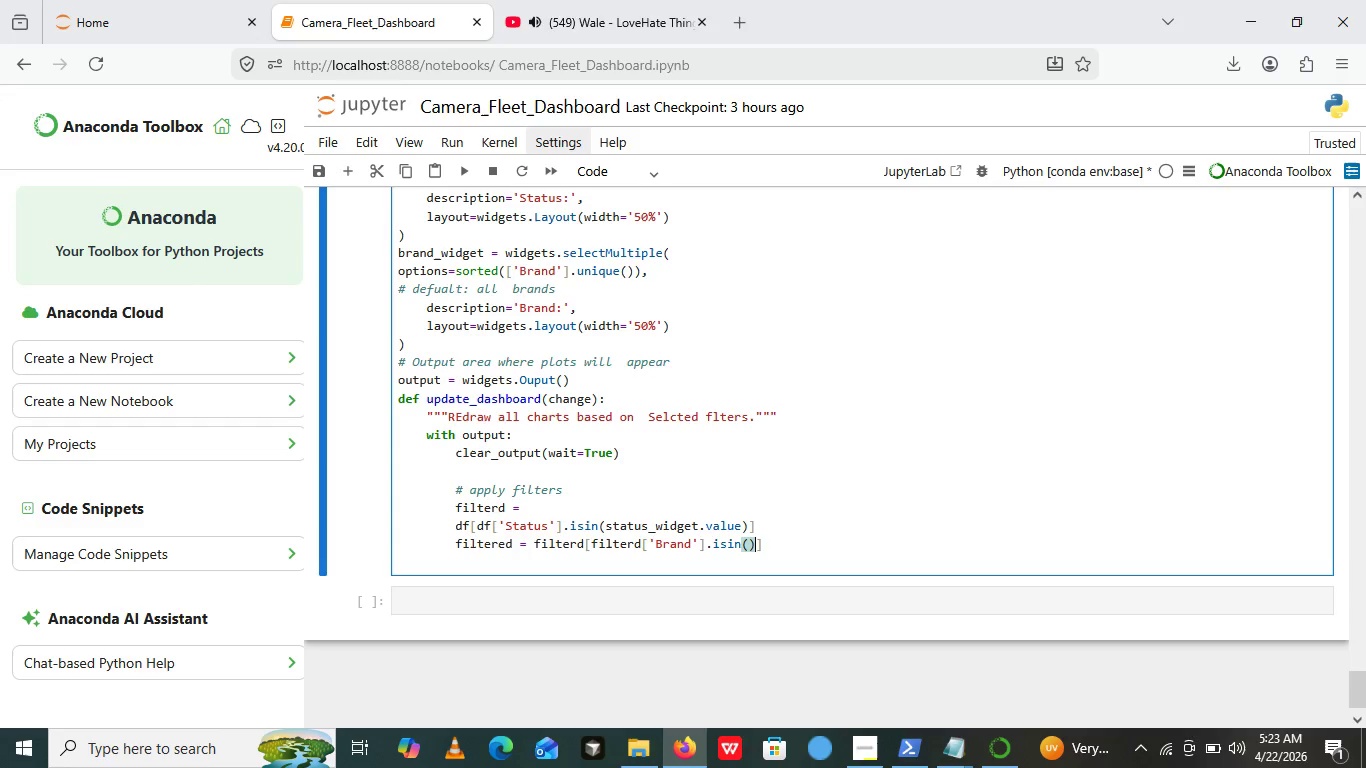 
key(ArrowLeft)
 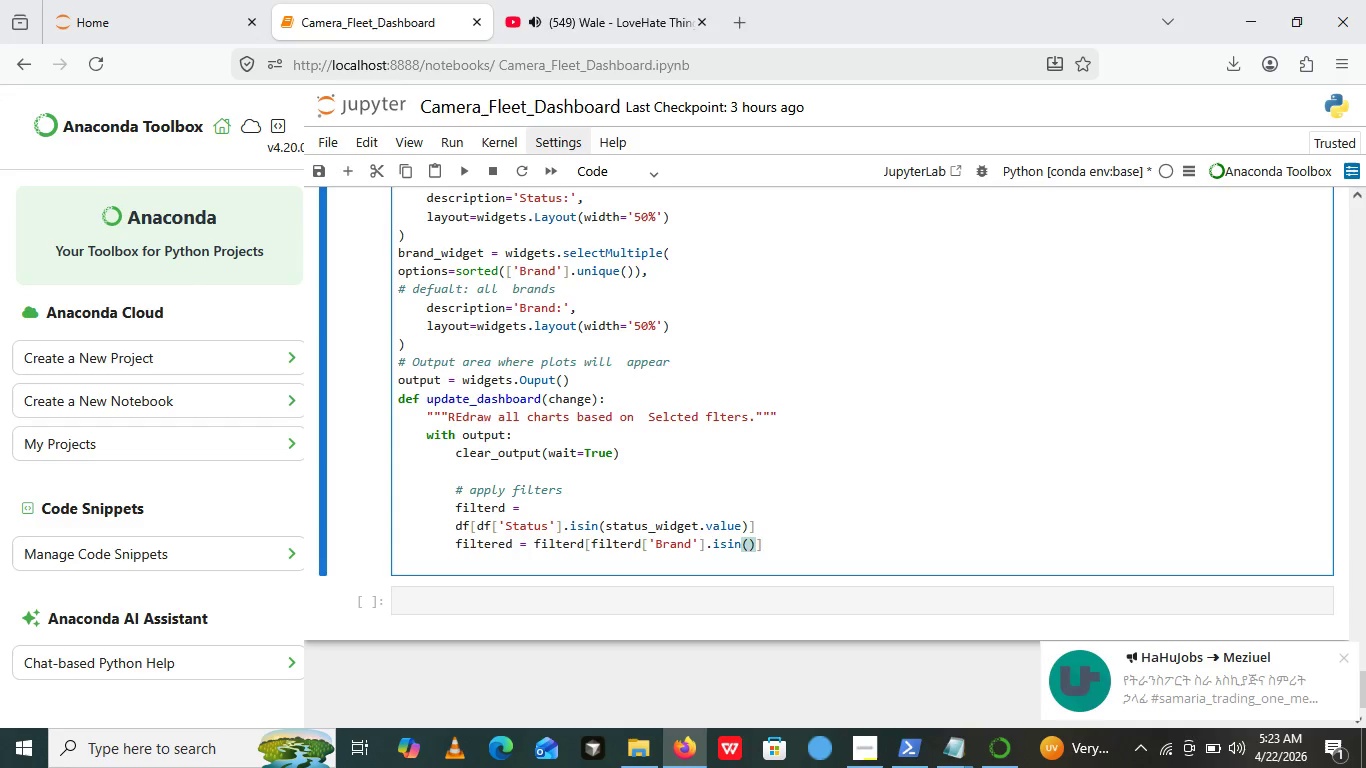 
type(brand_widget.value)
 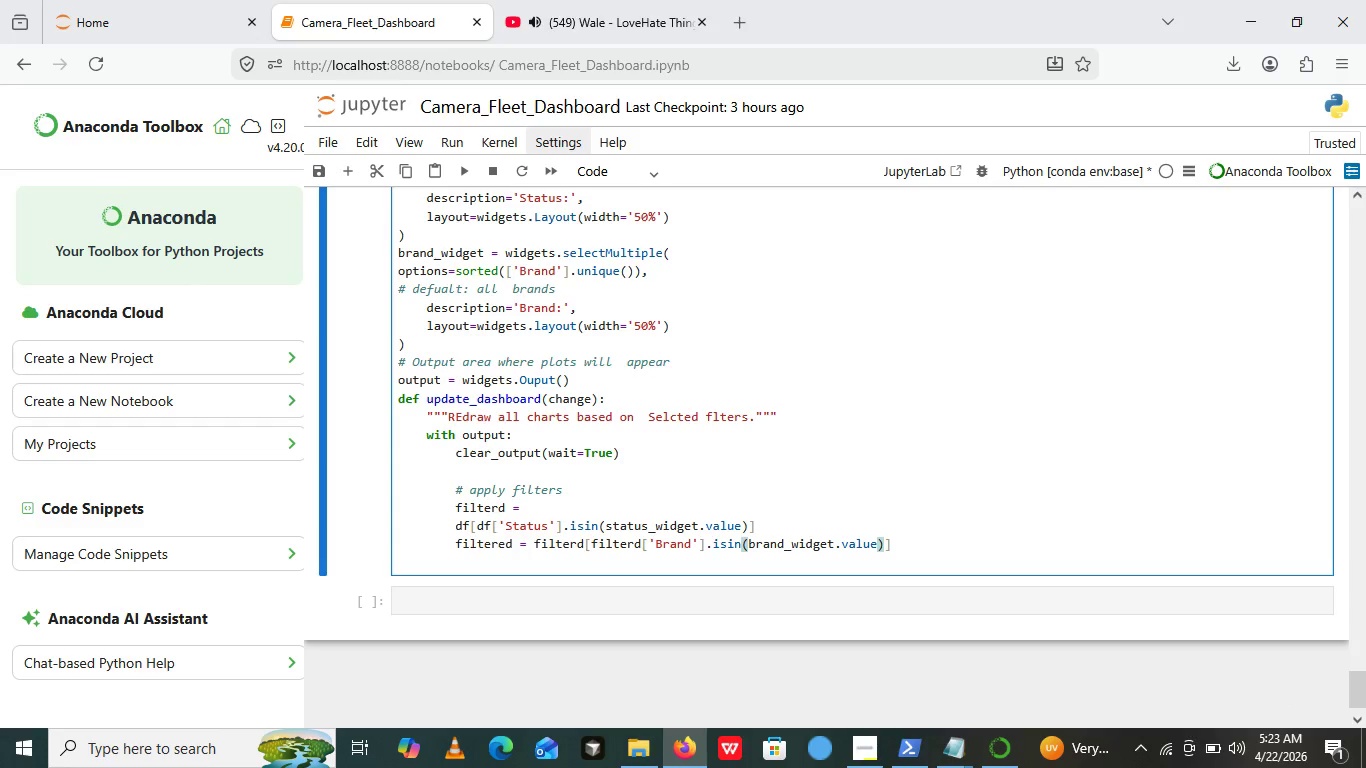 
key(ArrowRight)
 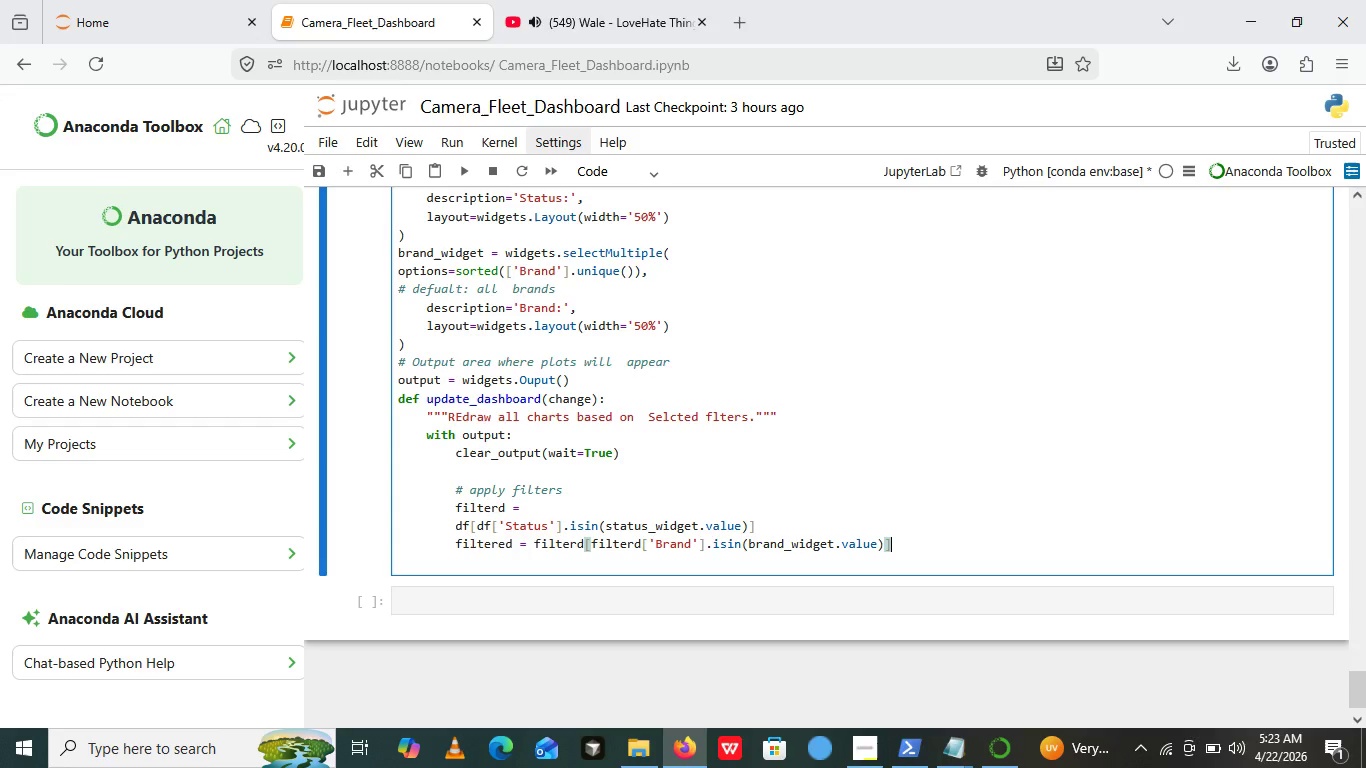 
key(ArrowRight)
 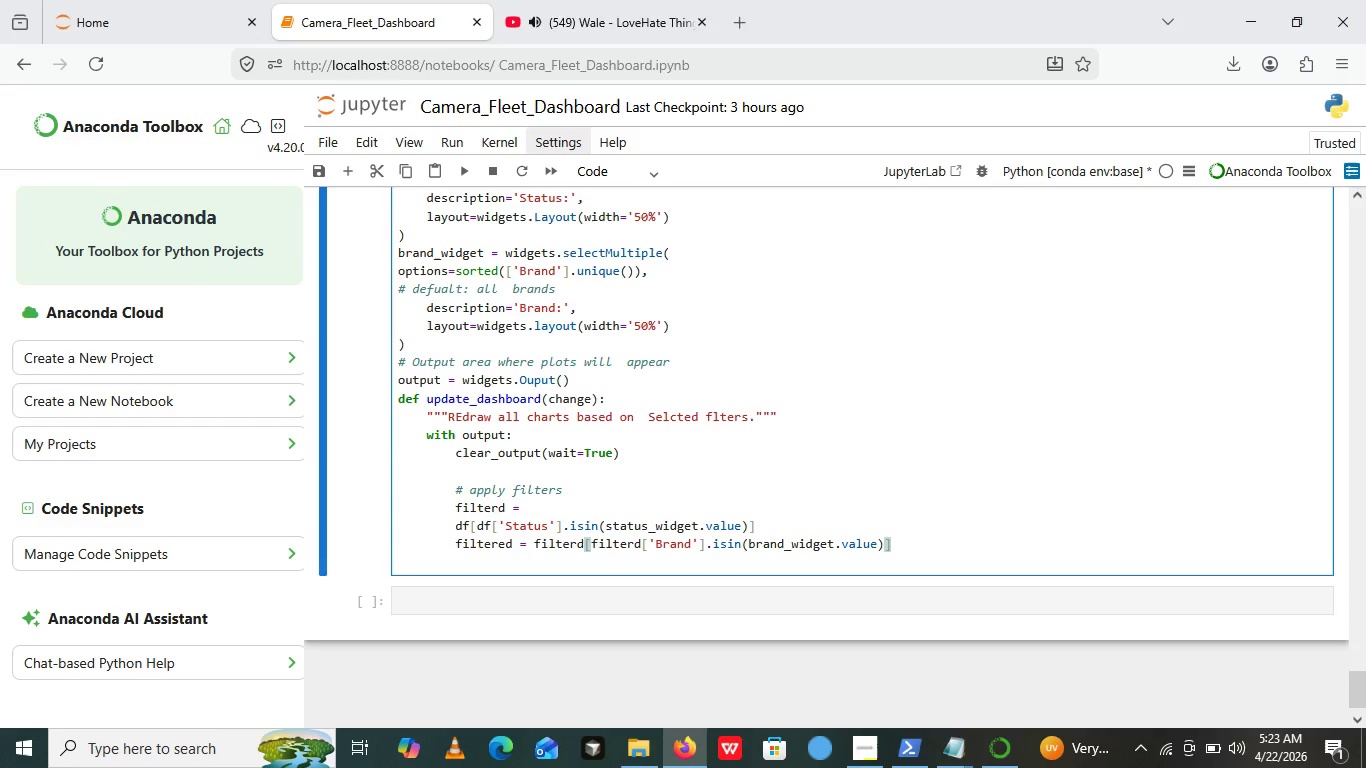 
key(Enter)
 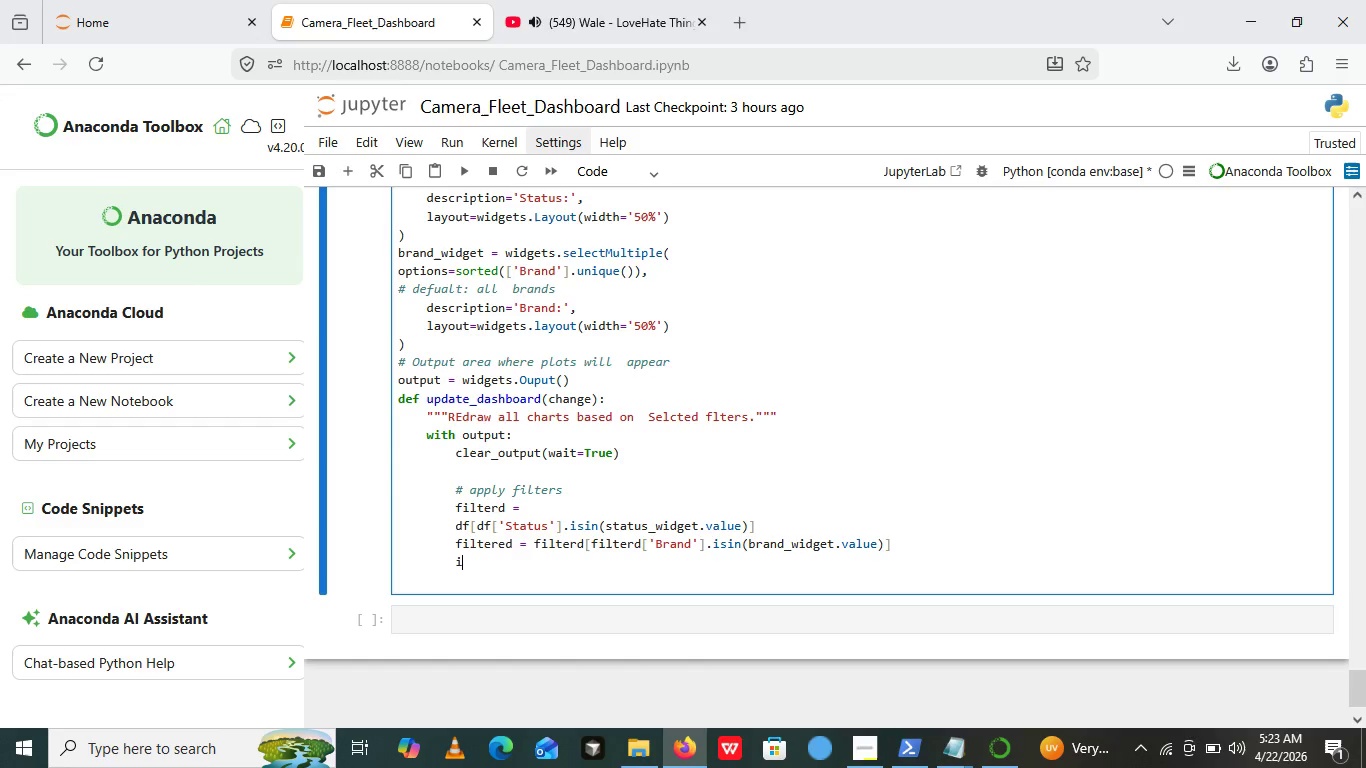 
type(if filterd.em)
 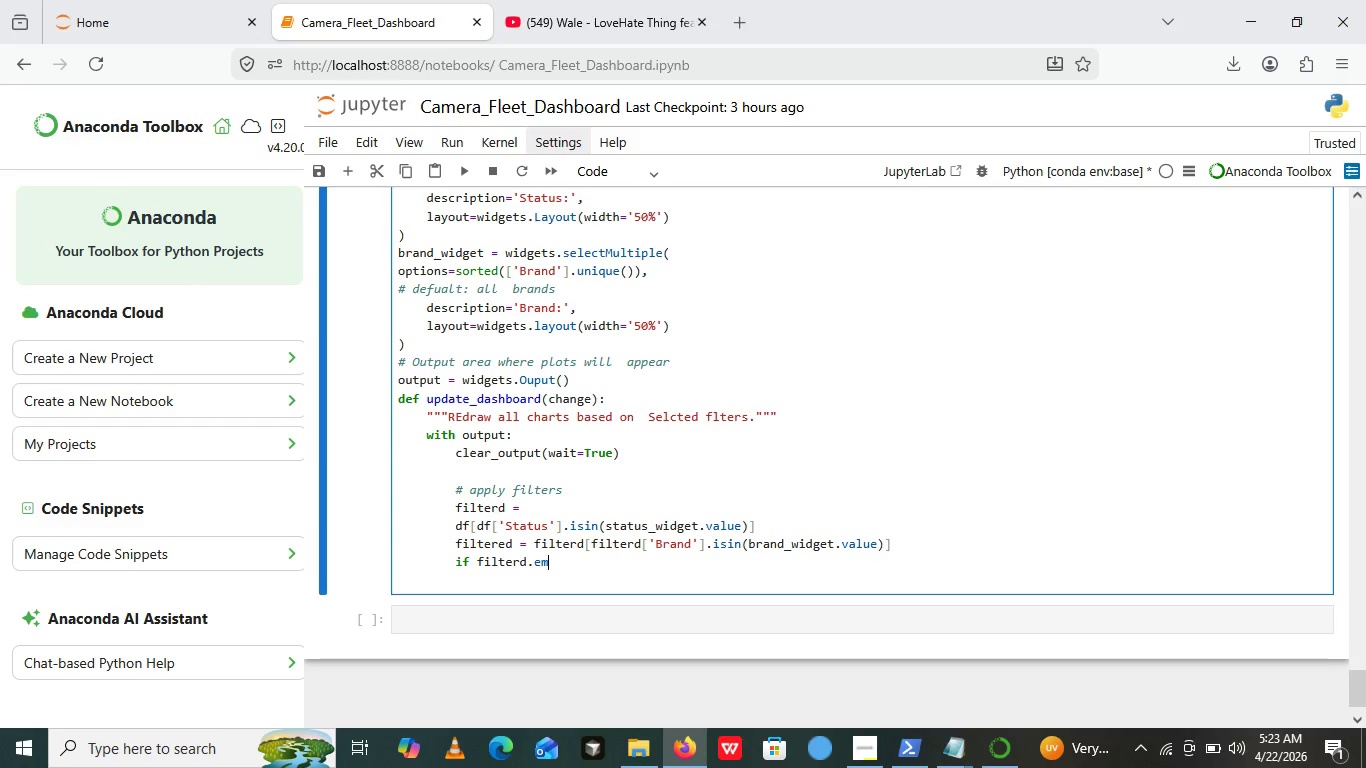 
type(pty:)
 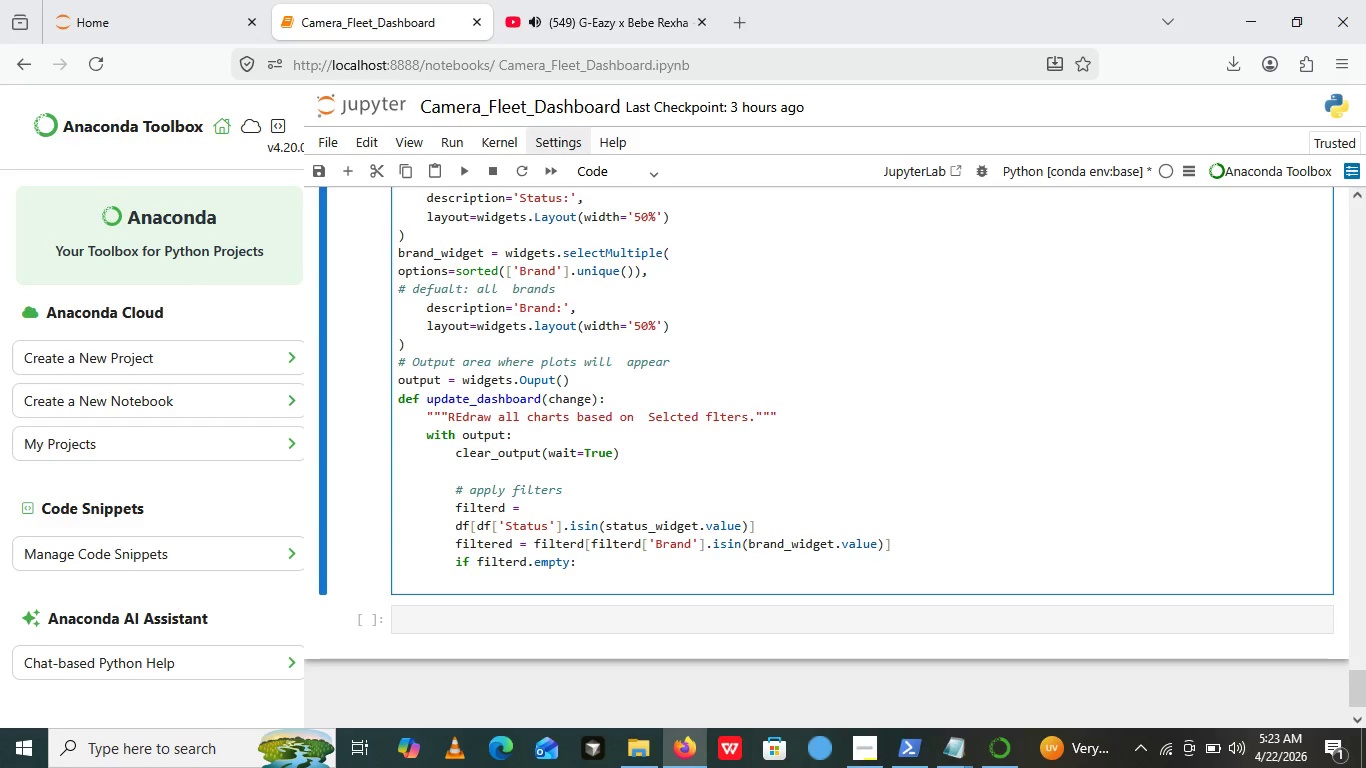 
key(Shift+Enter)
 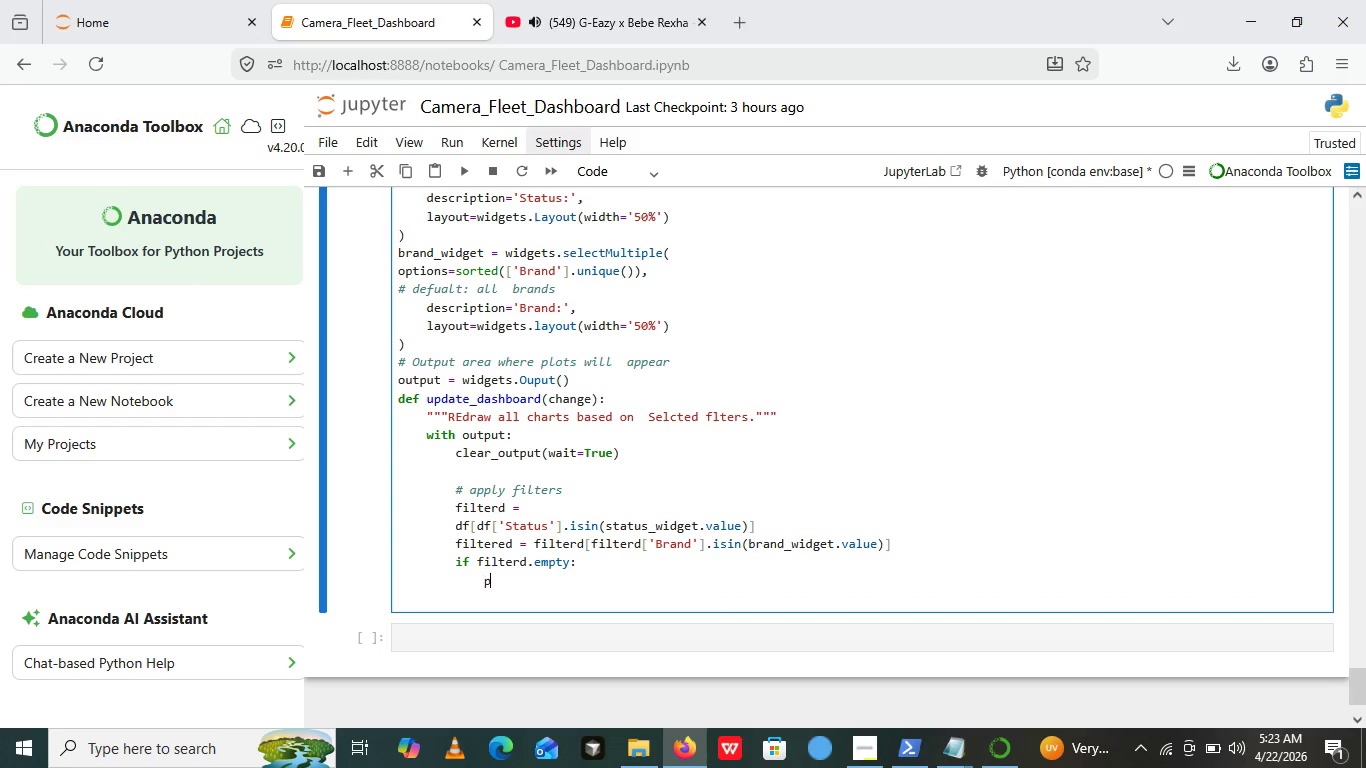 
type(PRINT())
 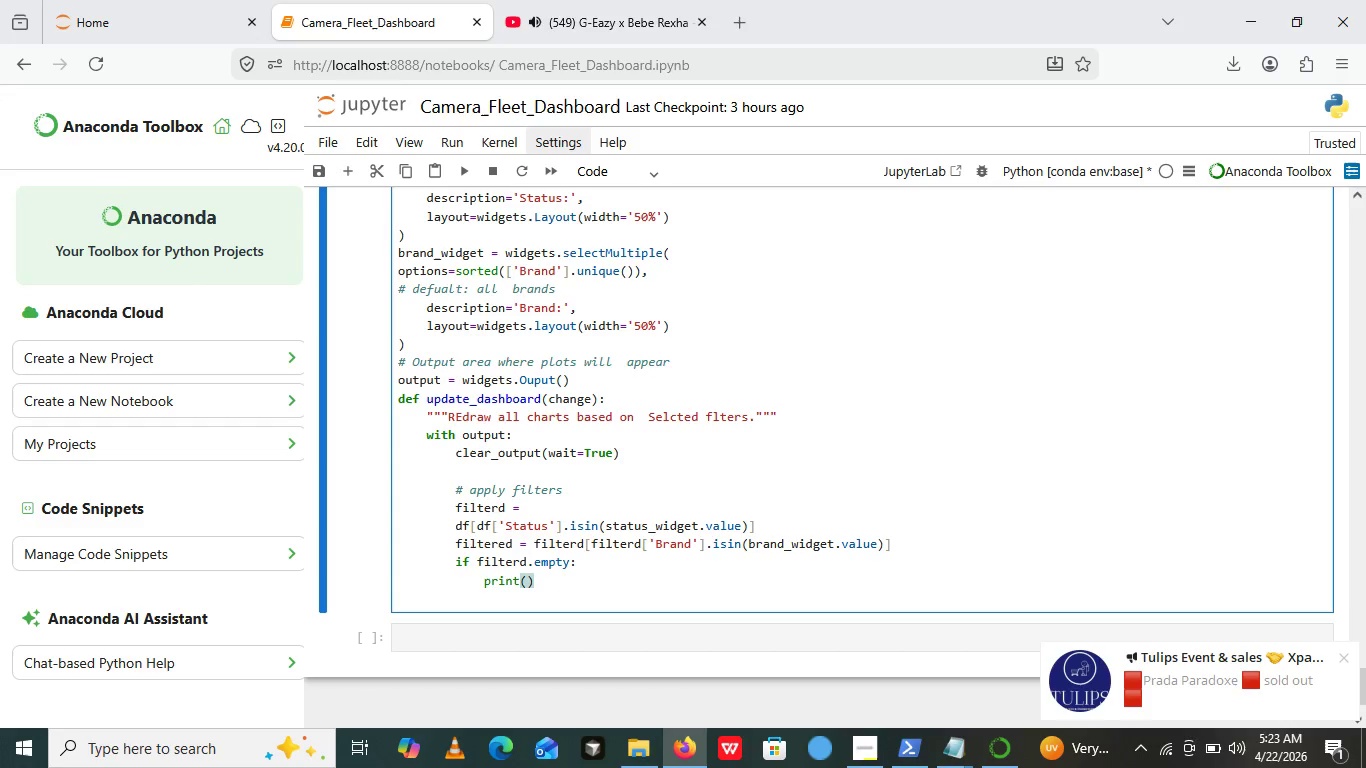 
key(ArrowLeft)
 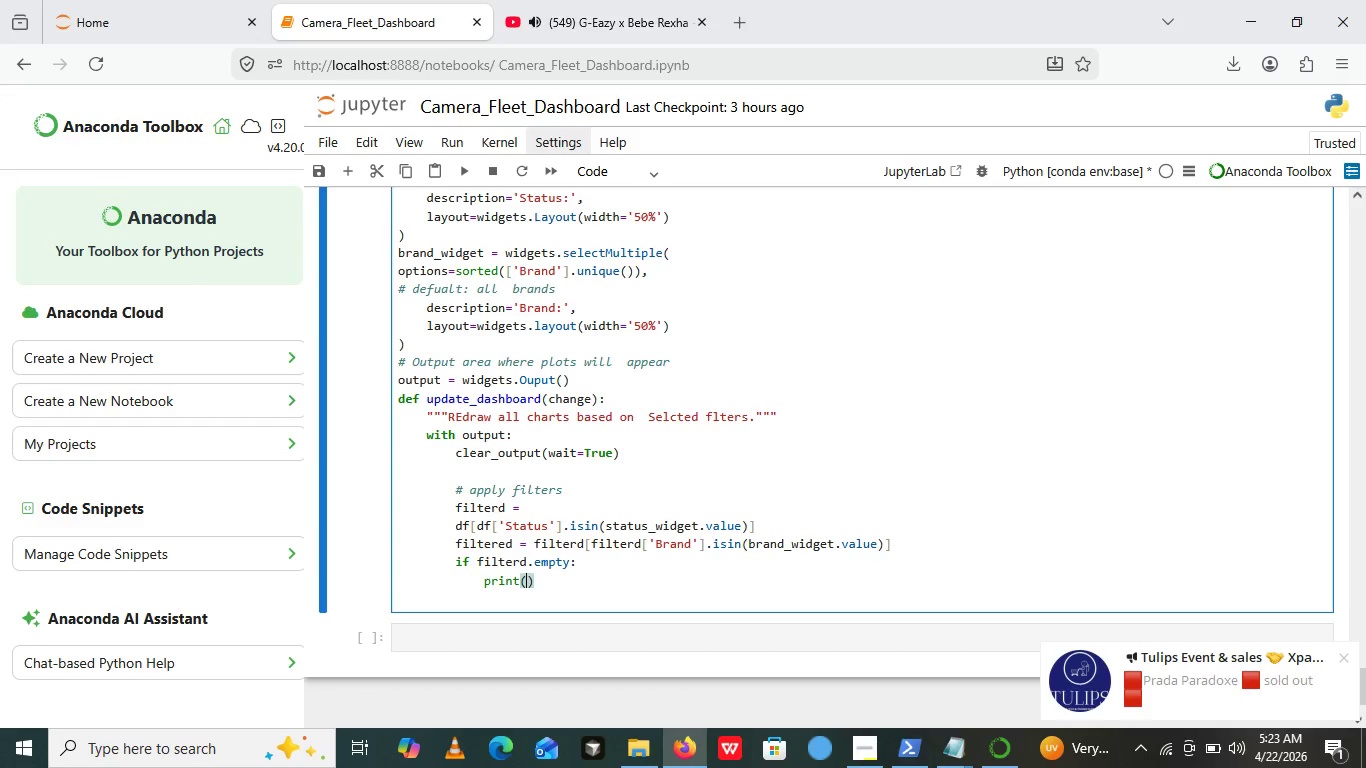 
key(Shift+Quote)
 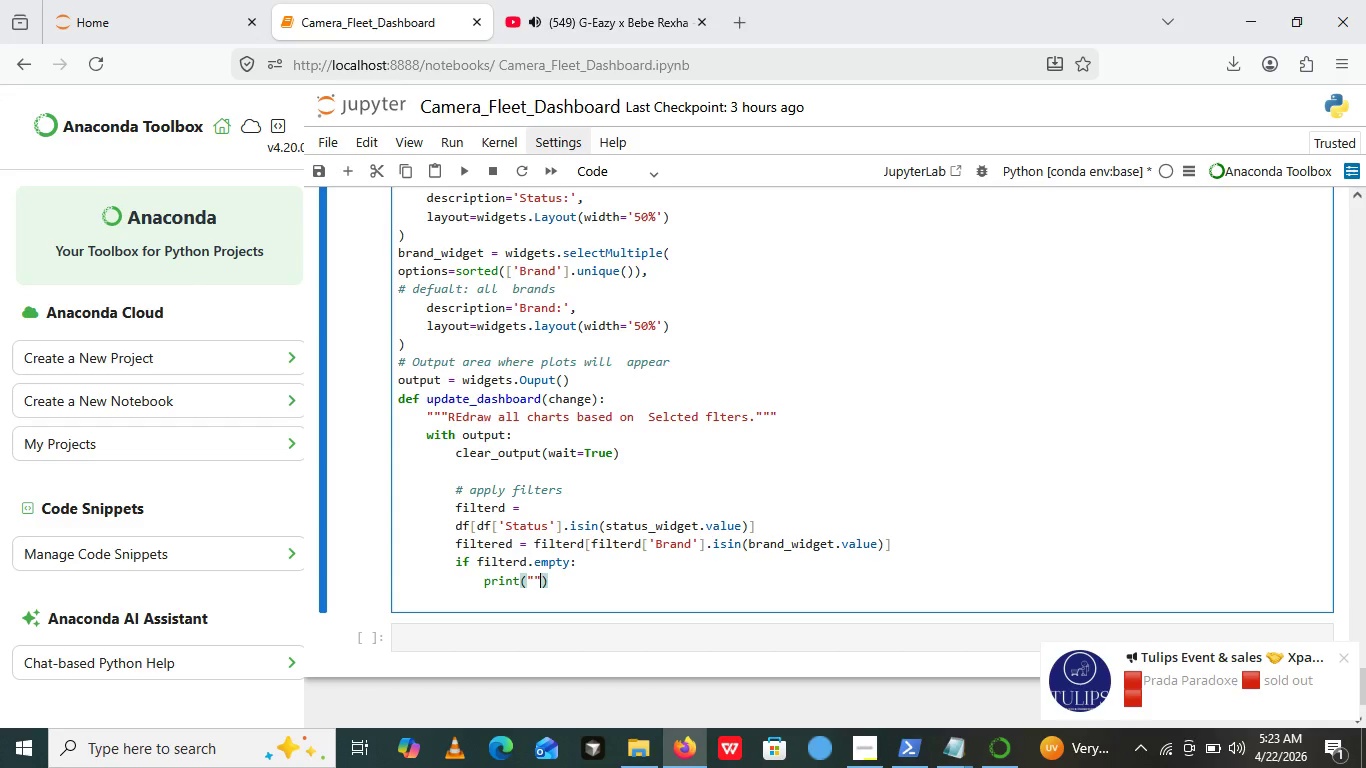 
key(Shift+Quote)
 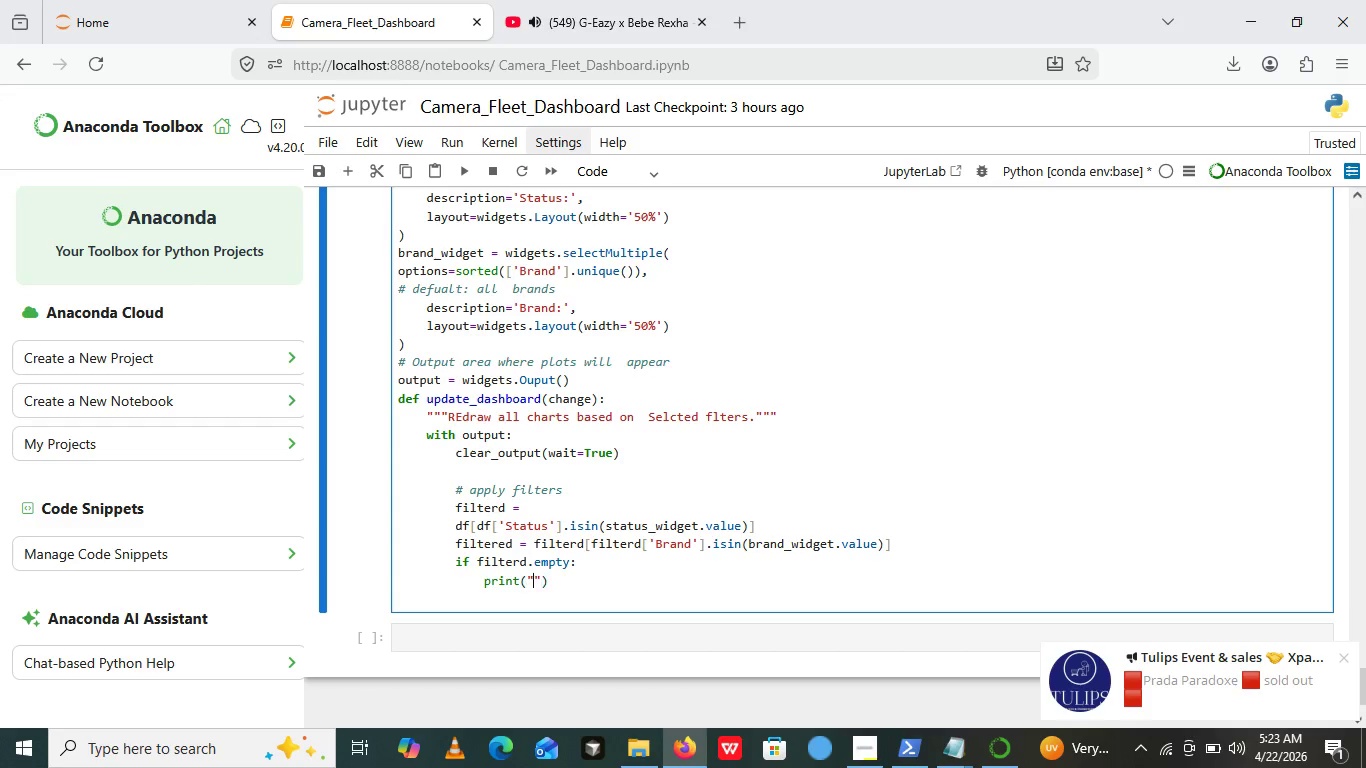 
key(ArrowLeft)
 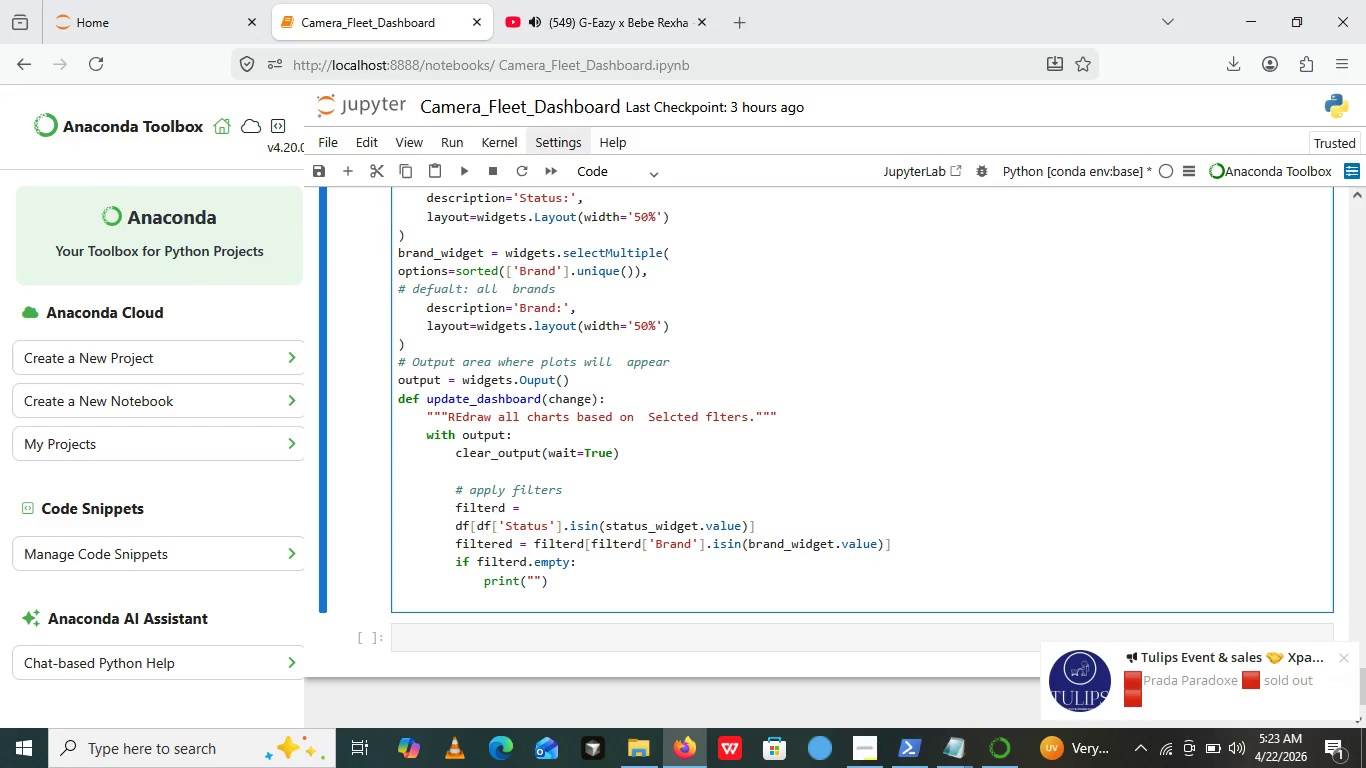 
type(No camer )
key(Backspace)
type(s mach the selcted filters.Please change )
 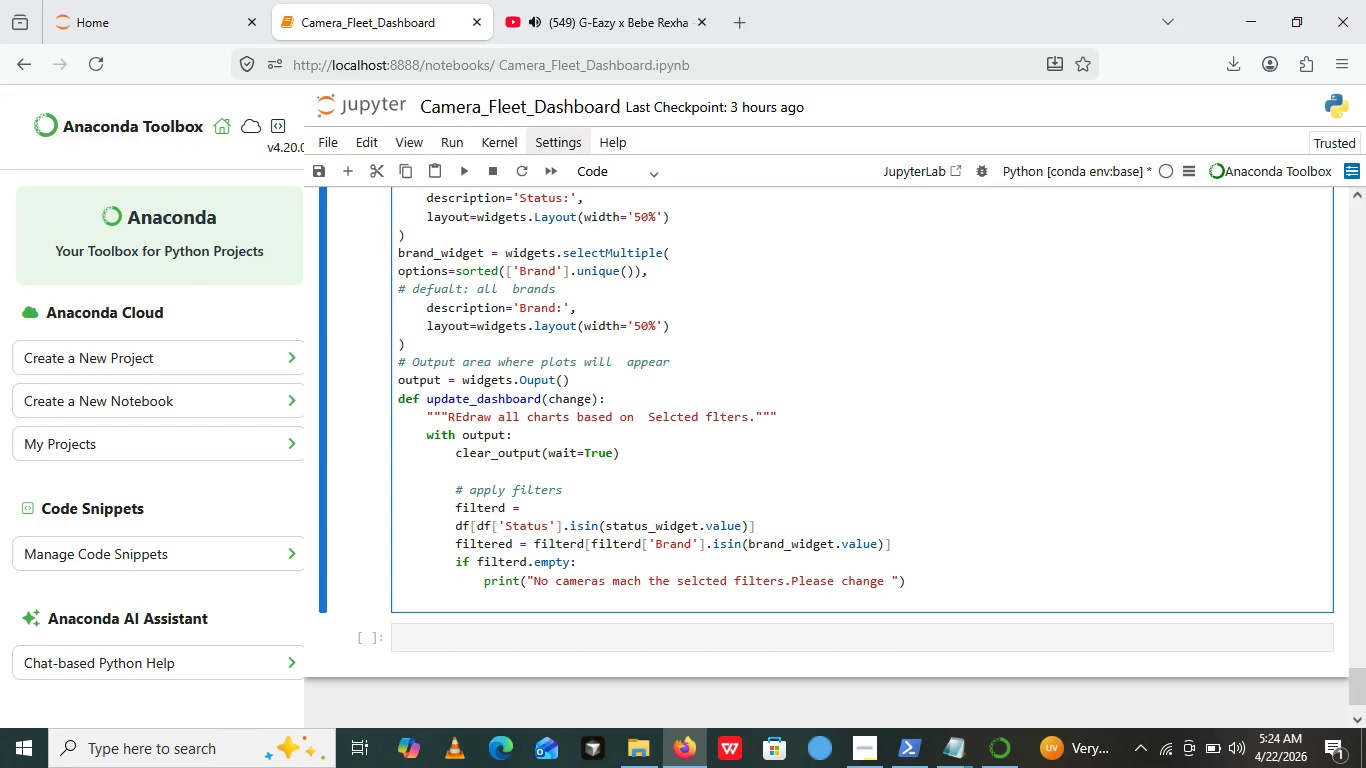 
key(ArrowLeft)
 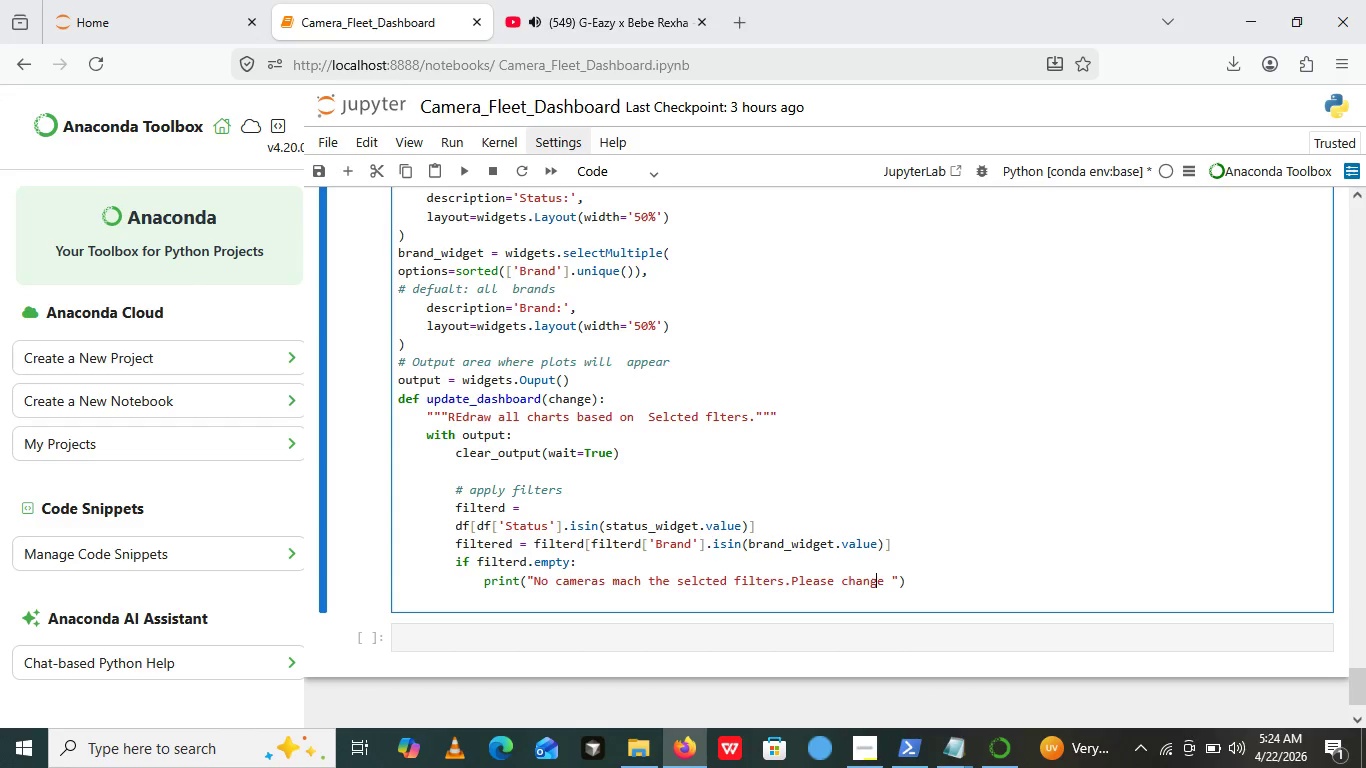 
key(ArrowLeft)
 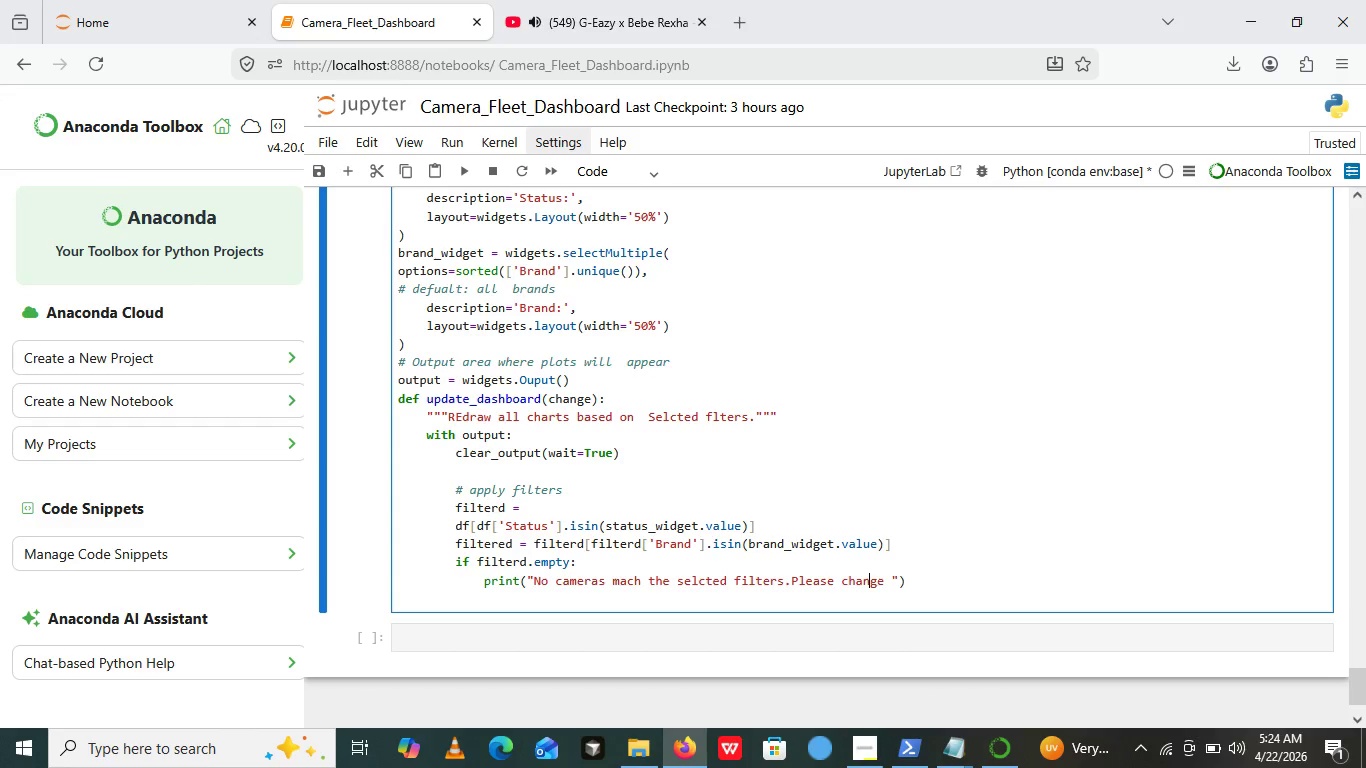 
key(ArrowLeft)
 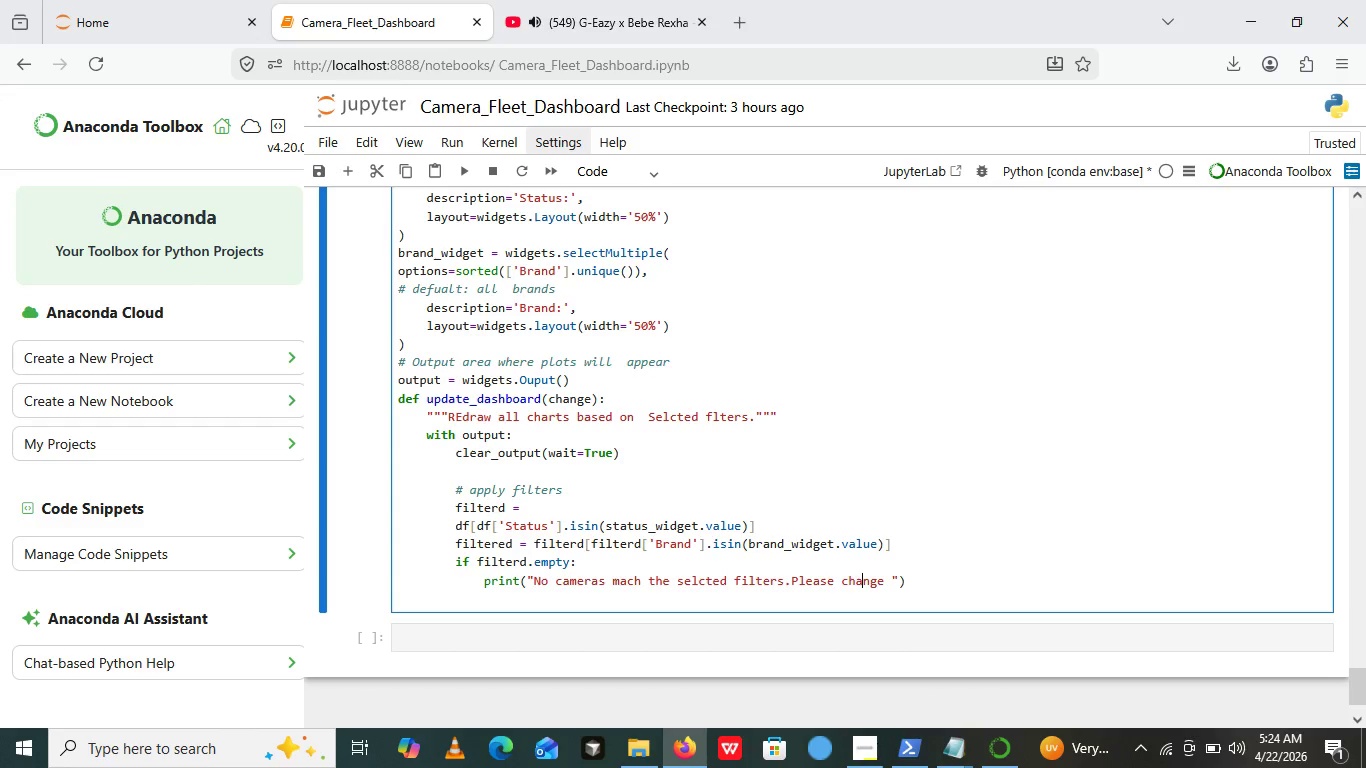 
key(ArrowLeft)
 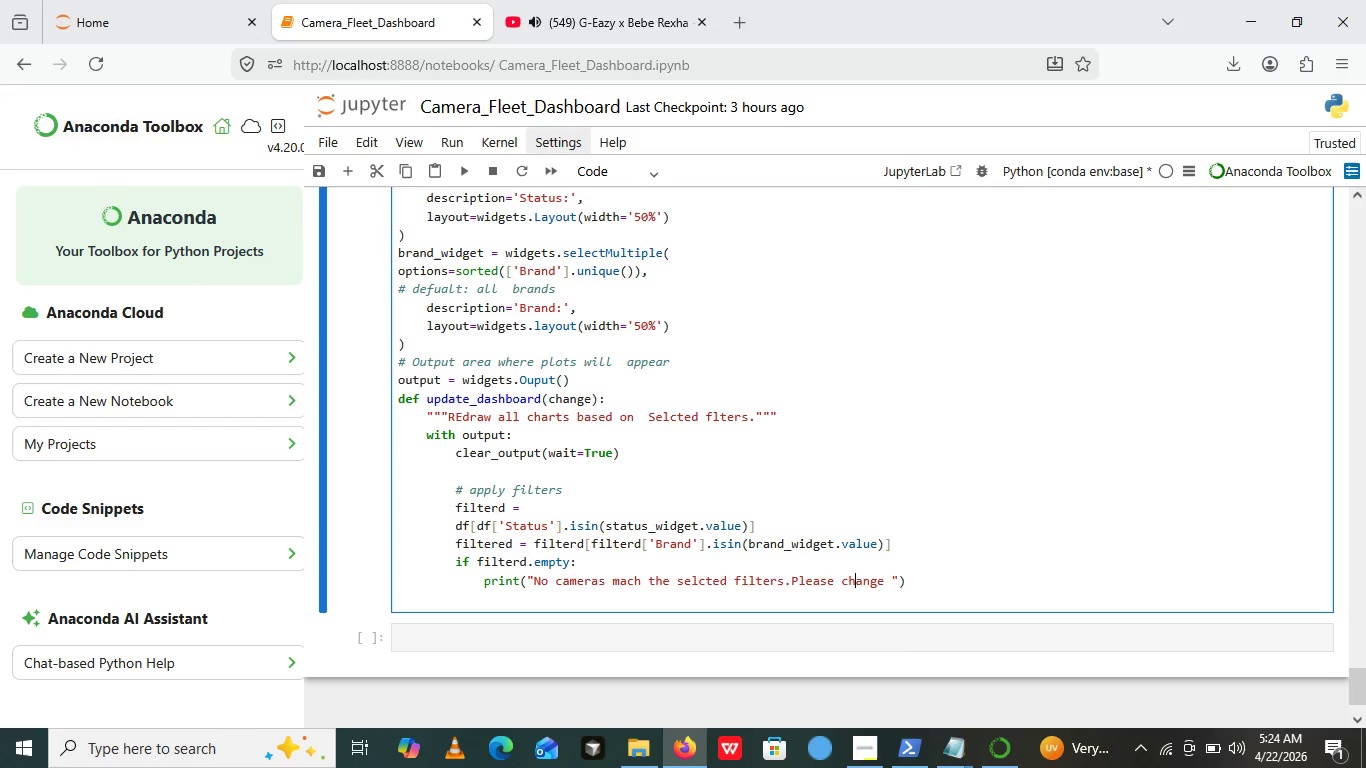 
key(ArrowLeft)
 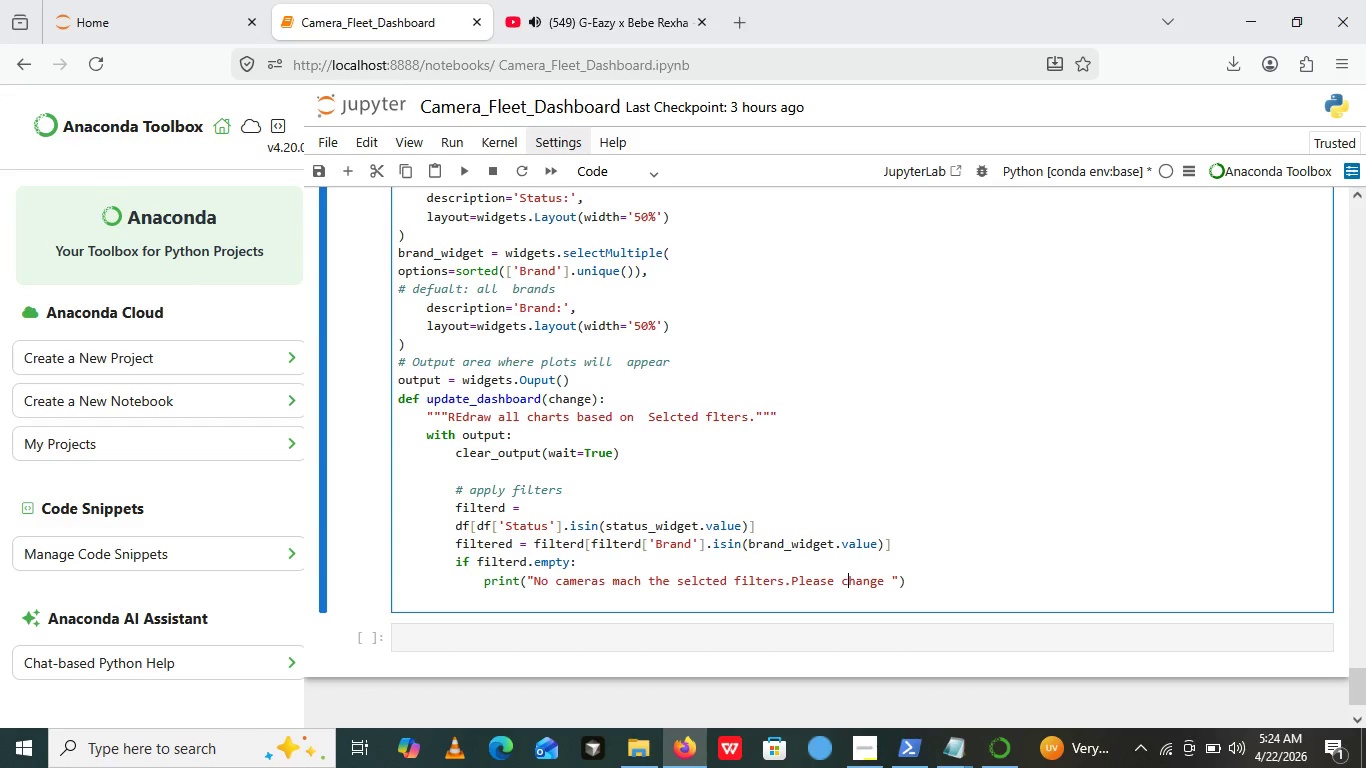 
key(ArrowLeft)
 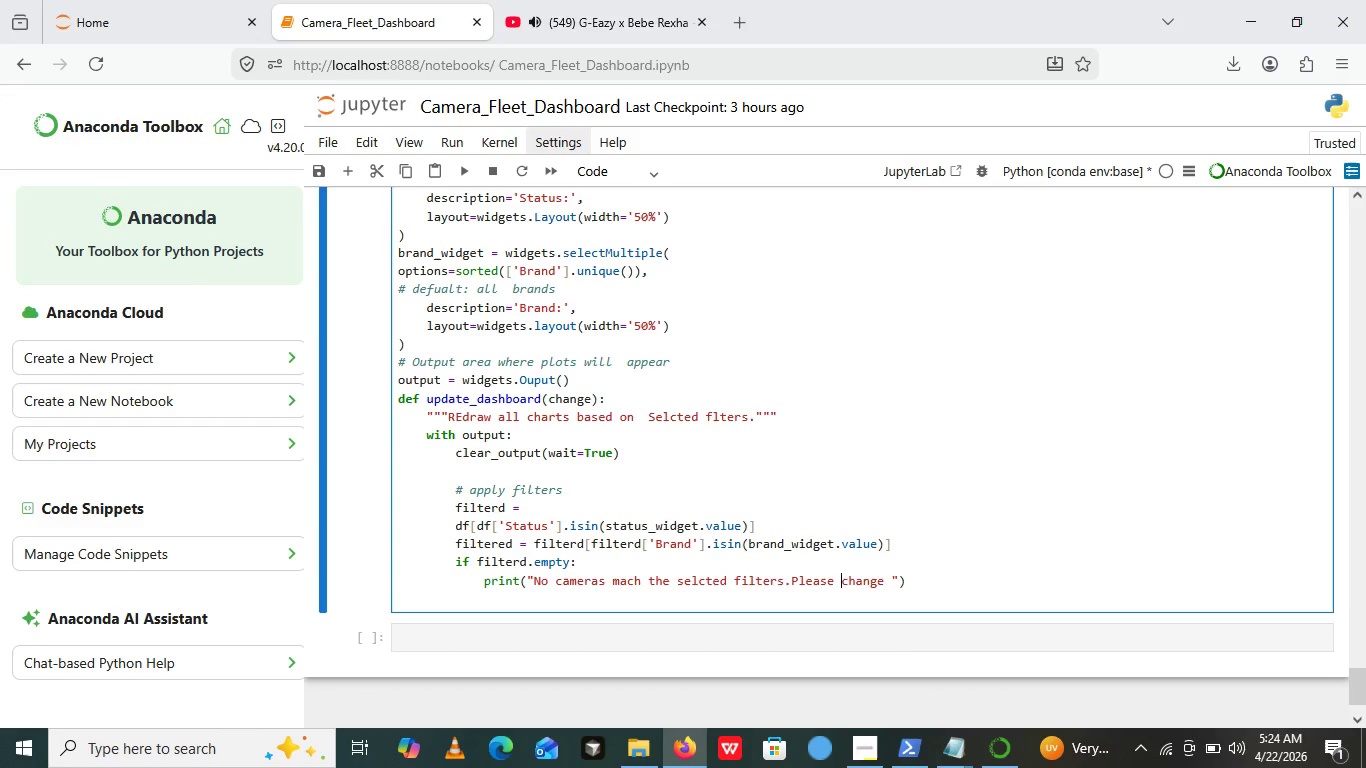 
key(ArrowLeft)
 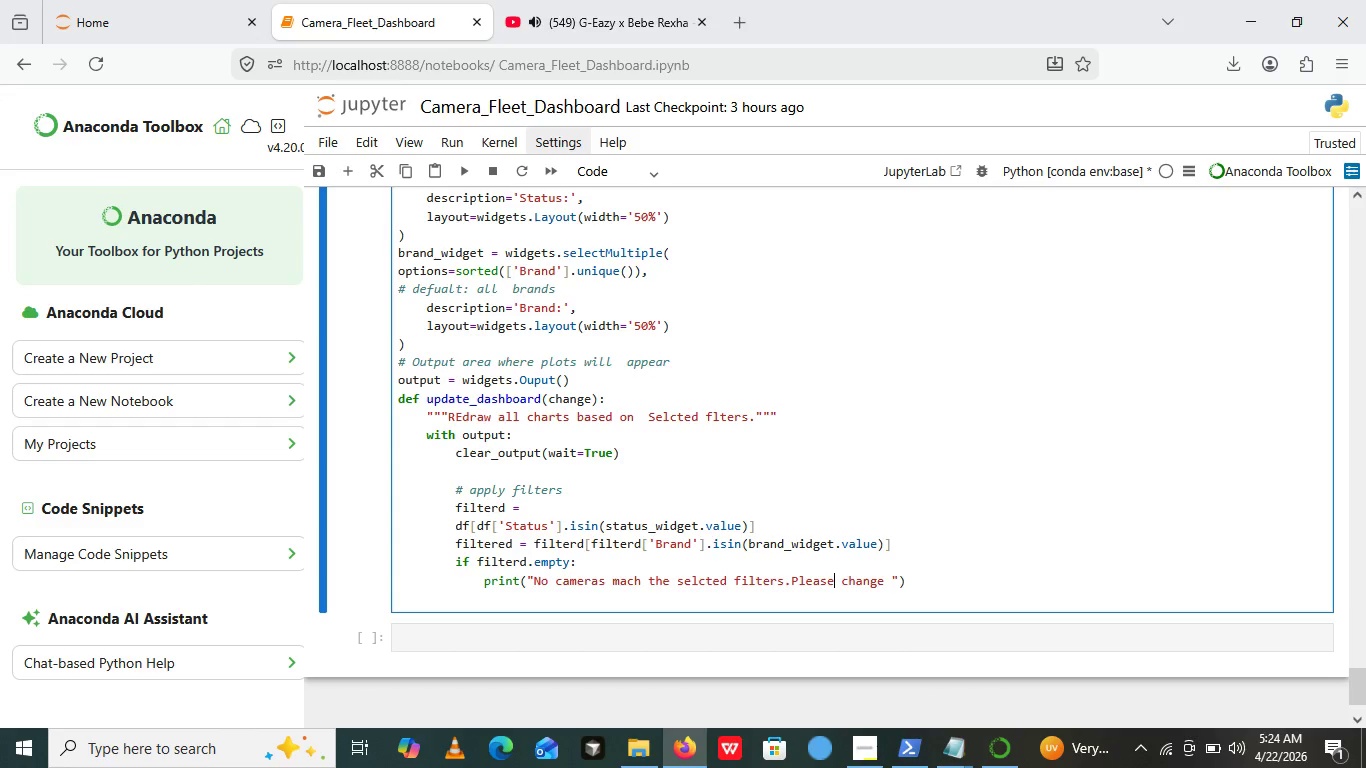 
key(ArrowLeft)
 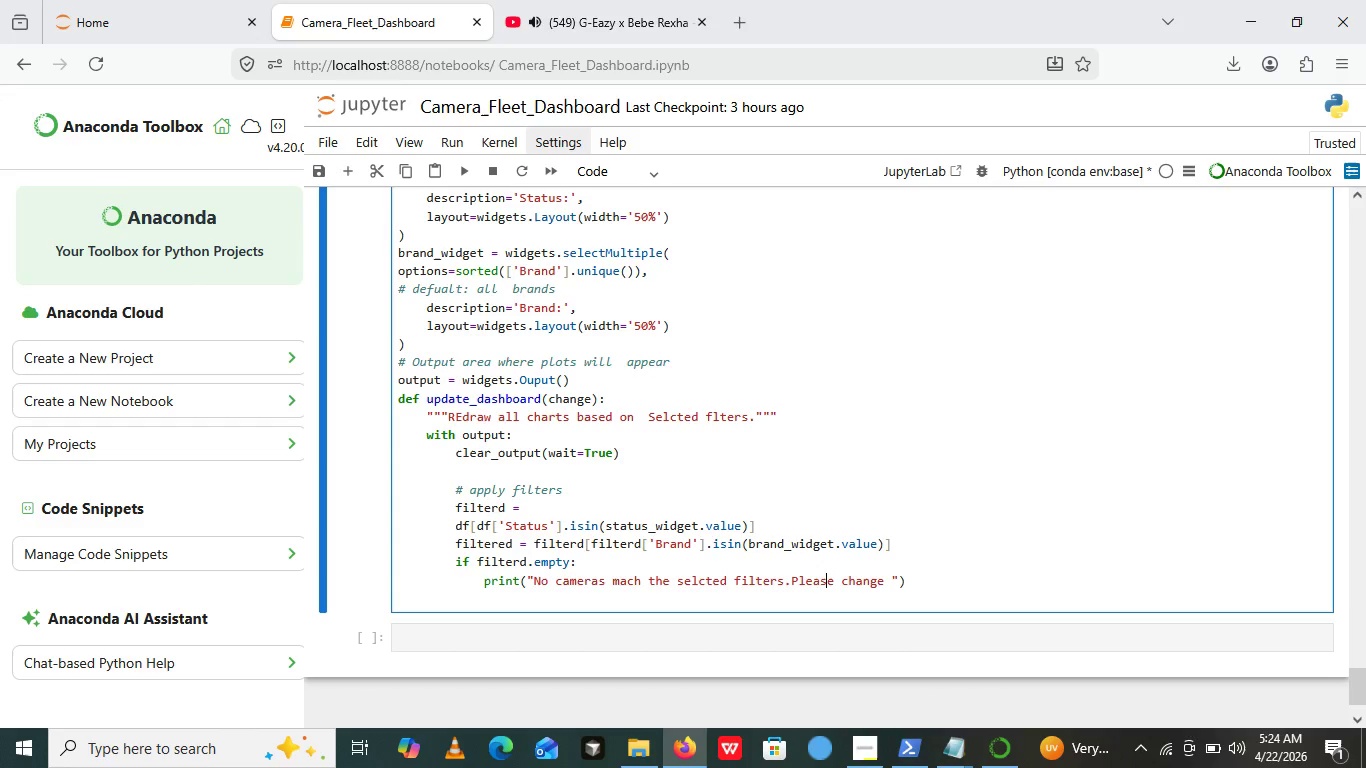 
key(ArrowLeft)
 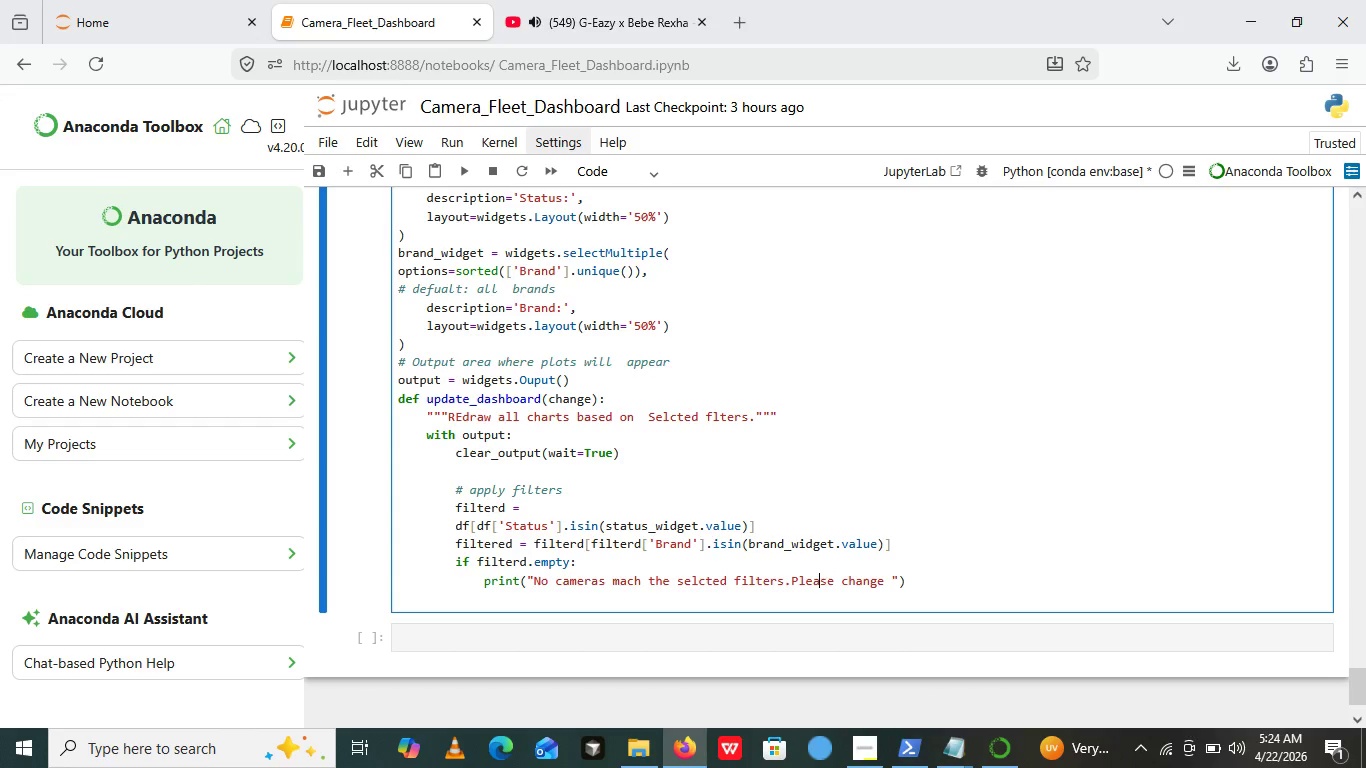 
key(ArrowLeft)
 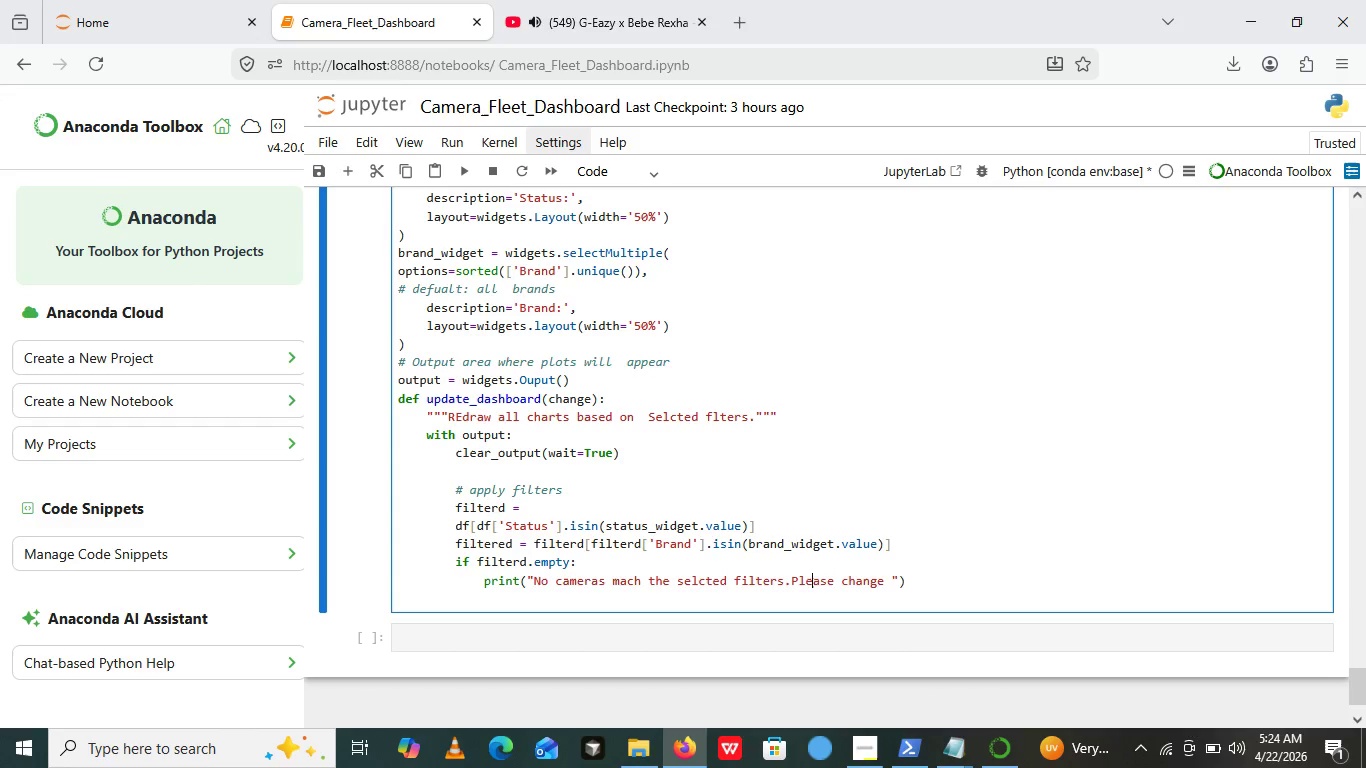 
hold_key(key=ArrowLeft, duration=0.89)
 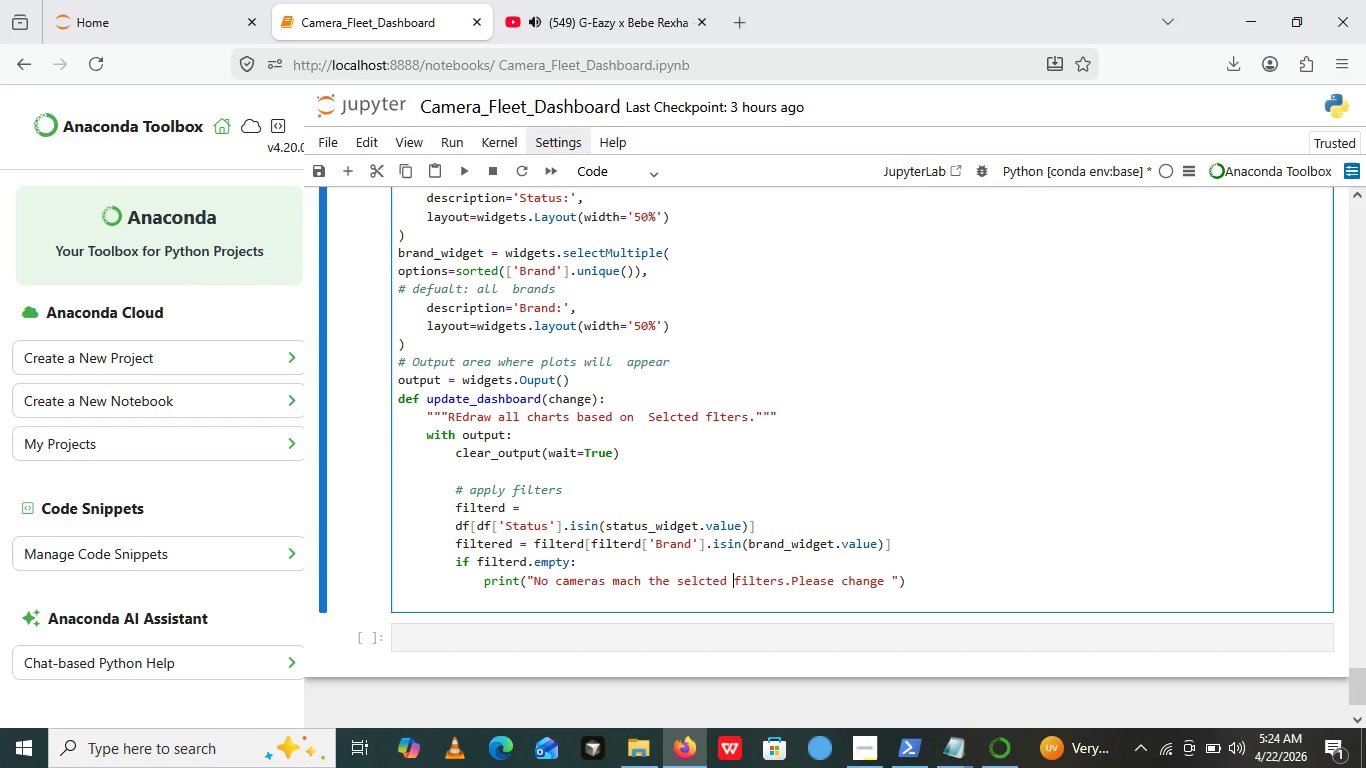 
key(ArrowLeft)
 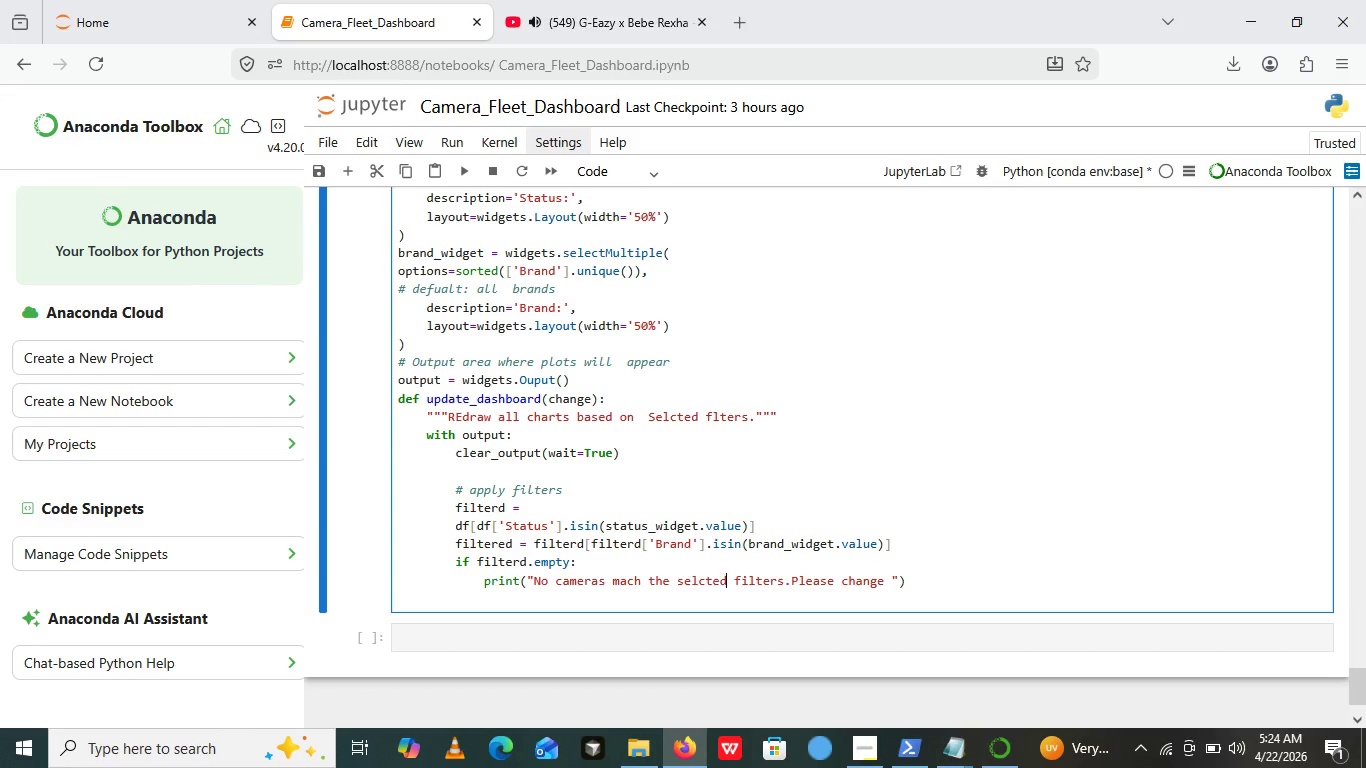 
hold_key(key=ArrowLeft, duration=0.55)
 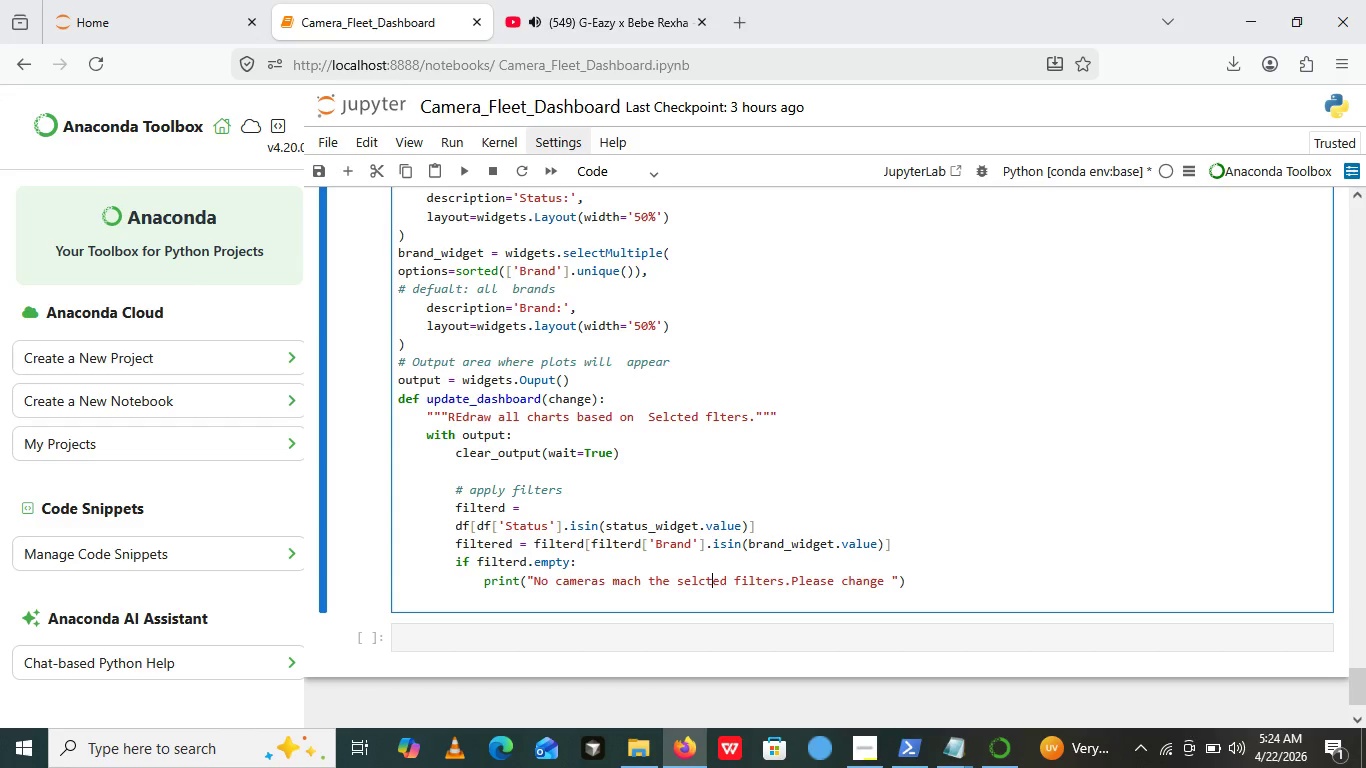 
key(ArrowLeft)
 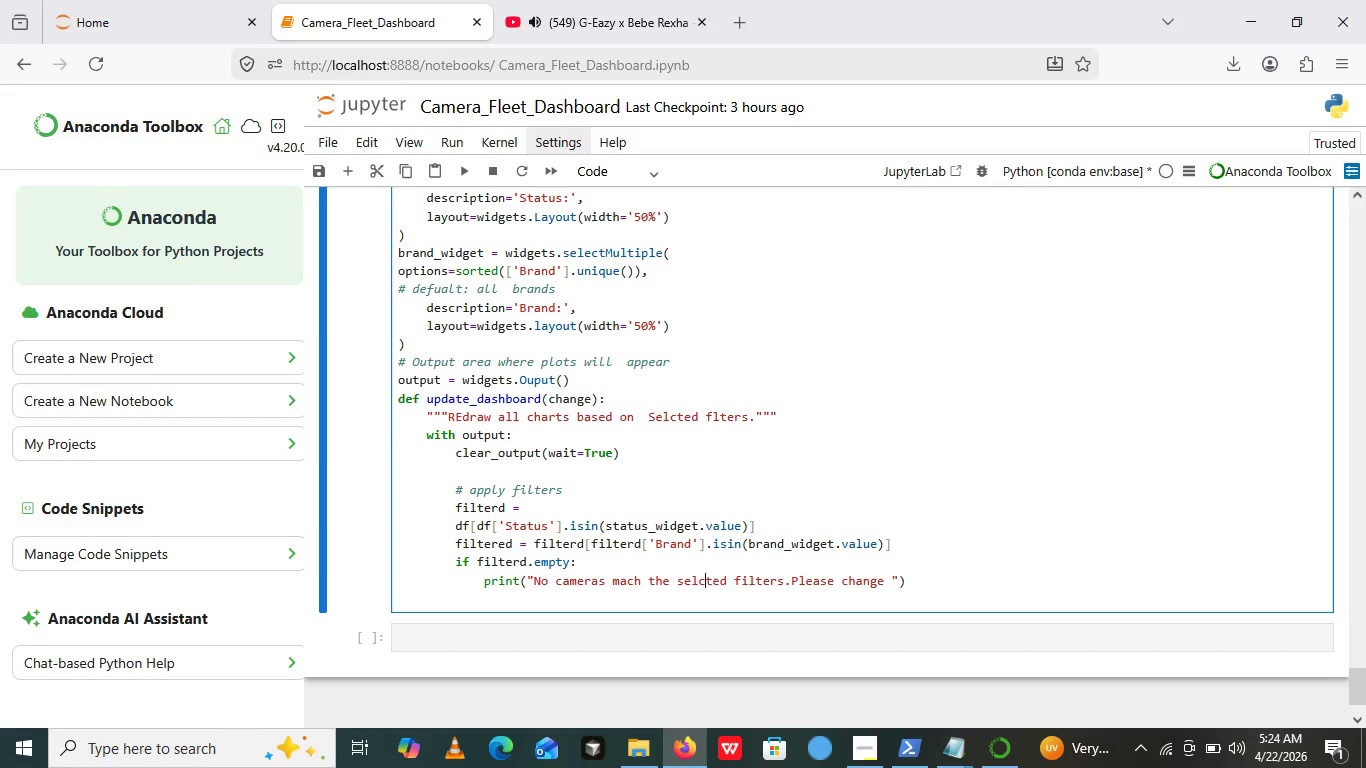 
hold_key(key=ArrowLeft, duration=0.33)
 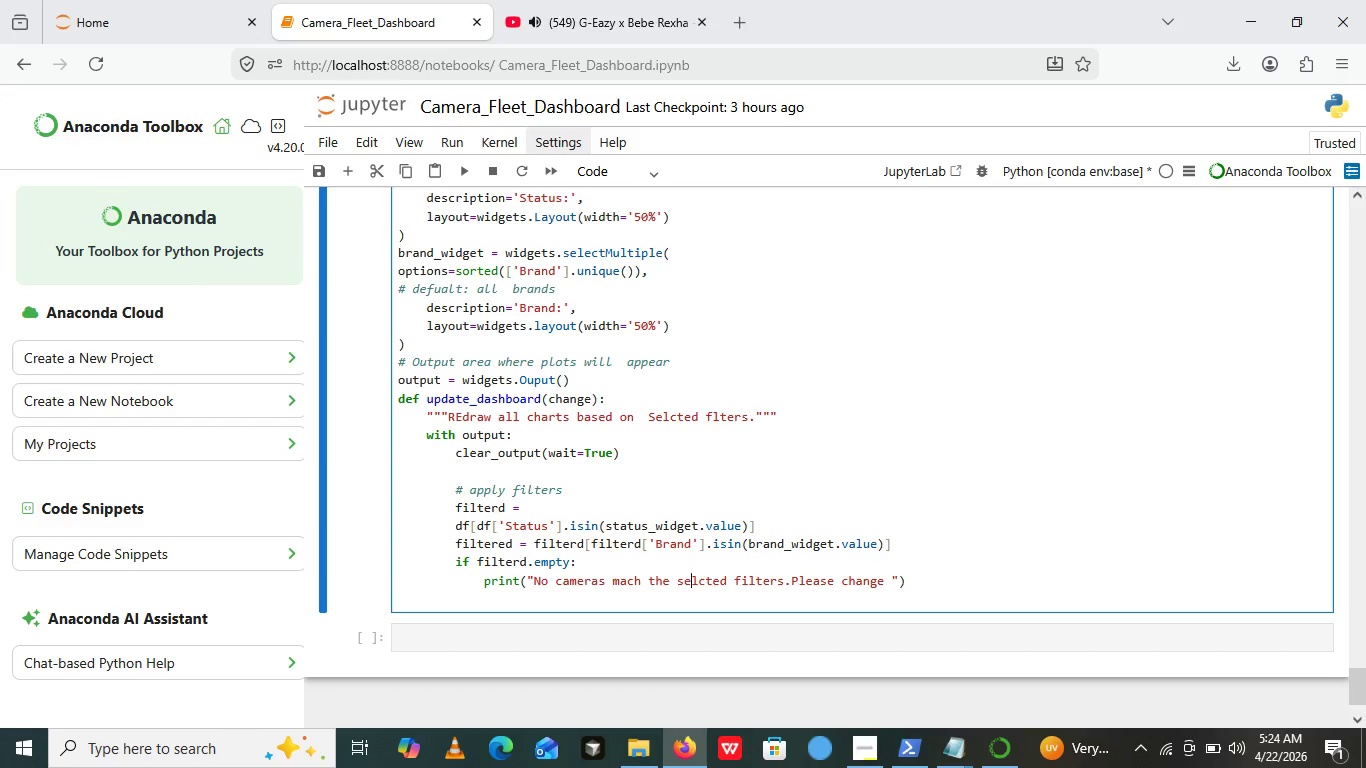 
key(ArrowLeft)
 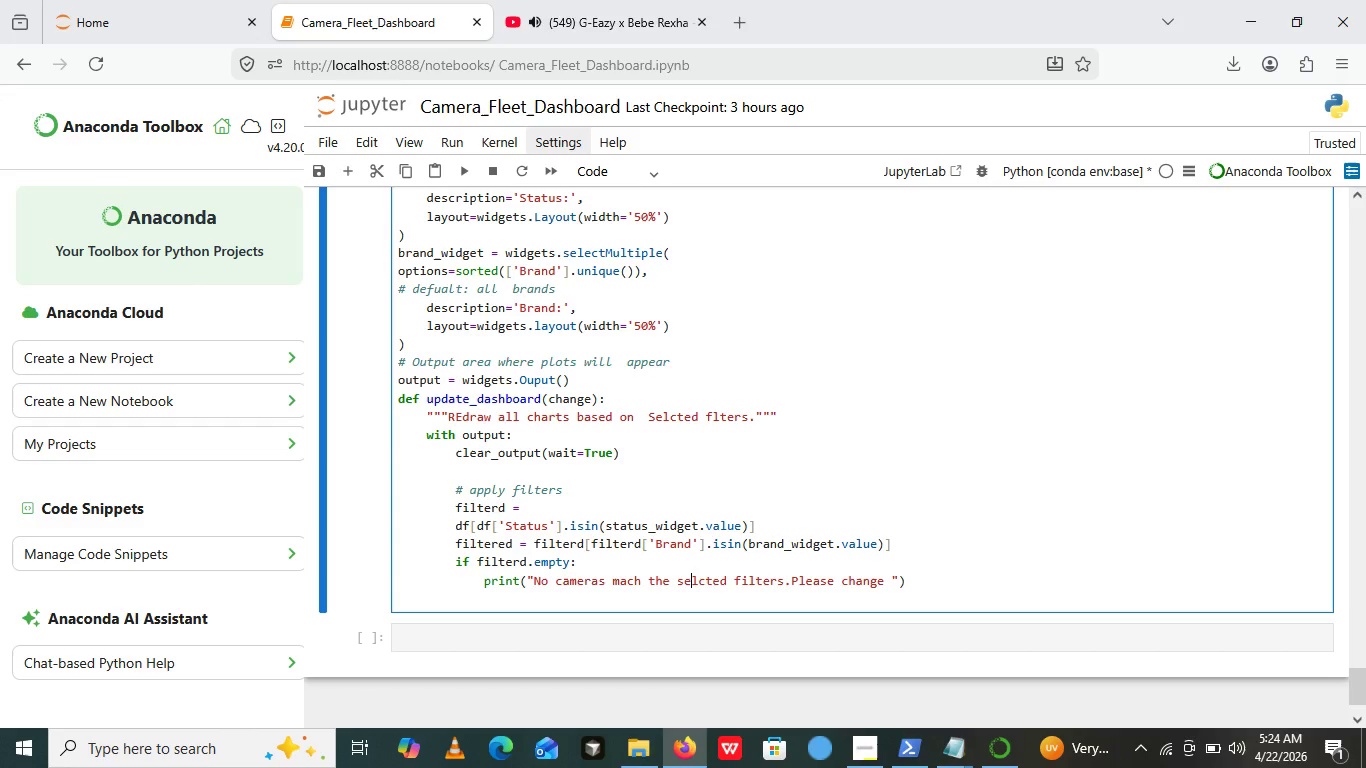 
key(ArrowLeft)
 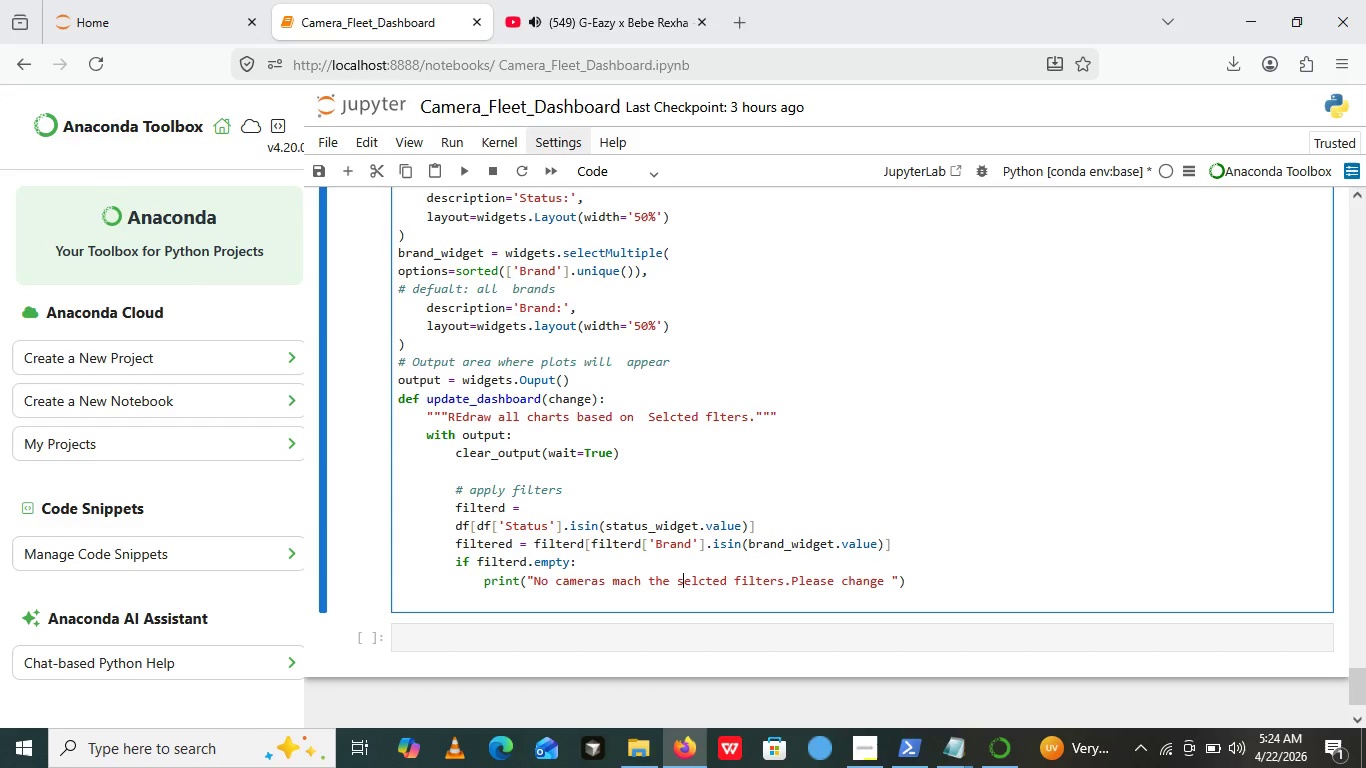 
hold_key(key=ArrowLeft, duration=0.52)
 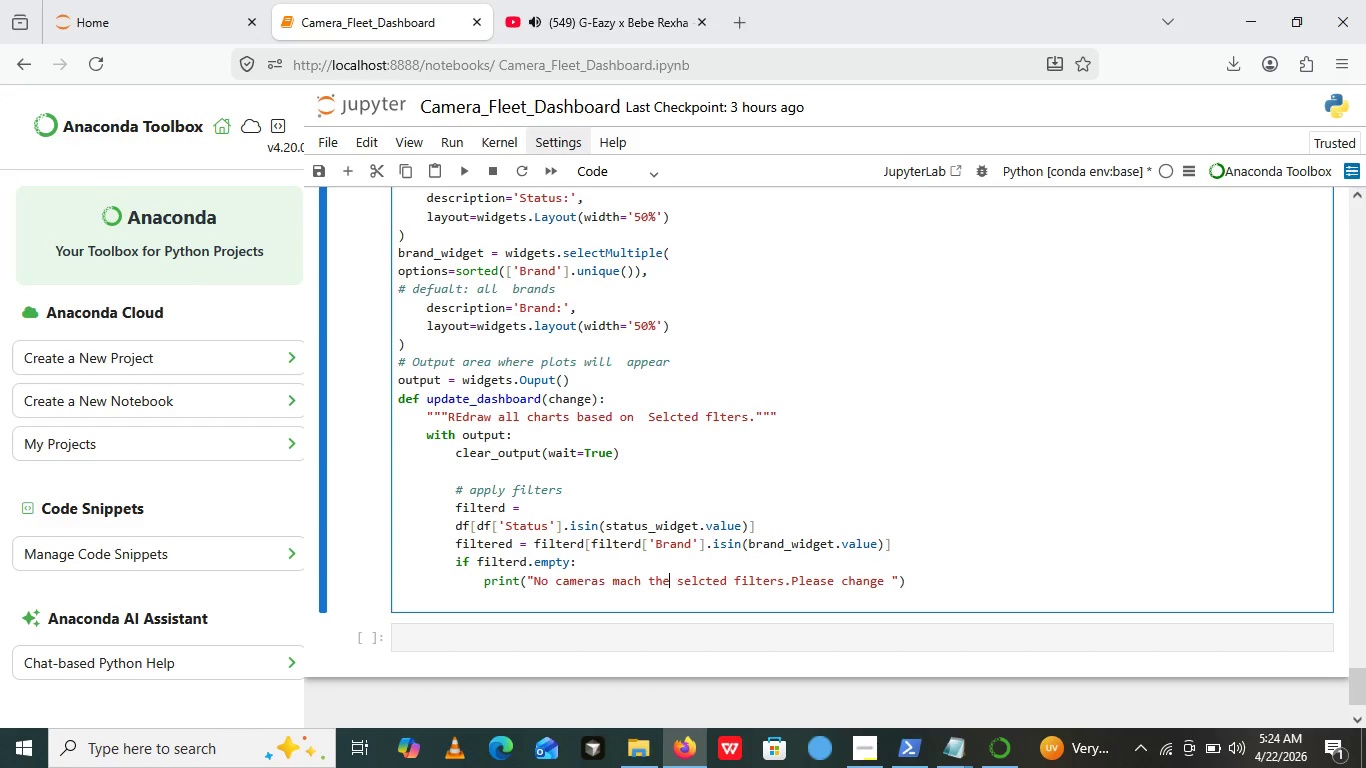 
key(ArrowLeft)
 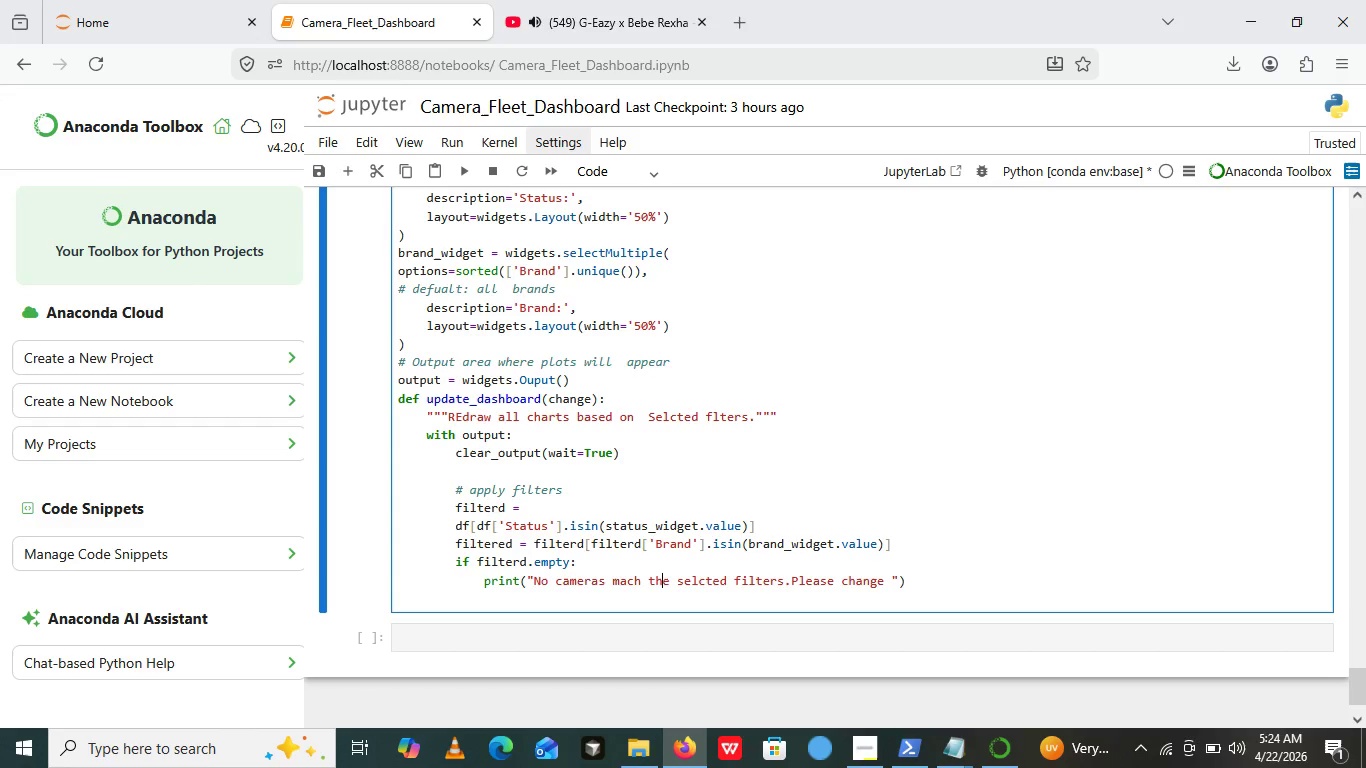 
key(ArrowLeft)
 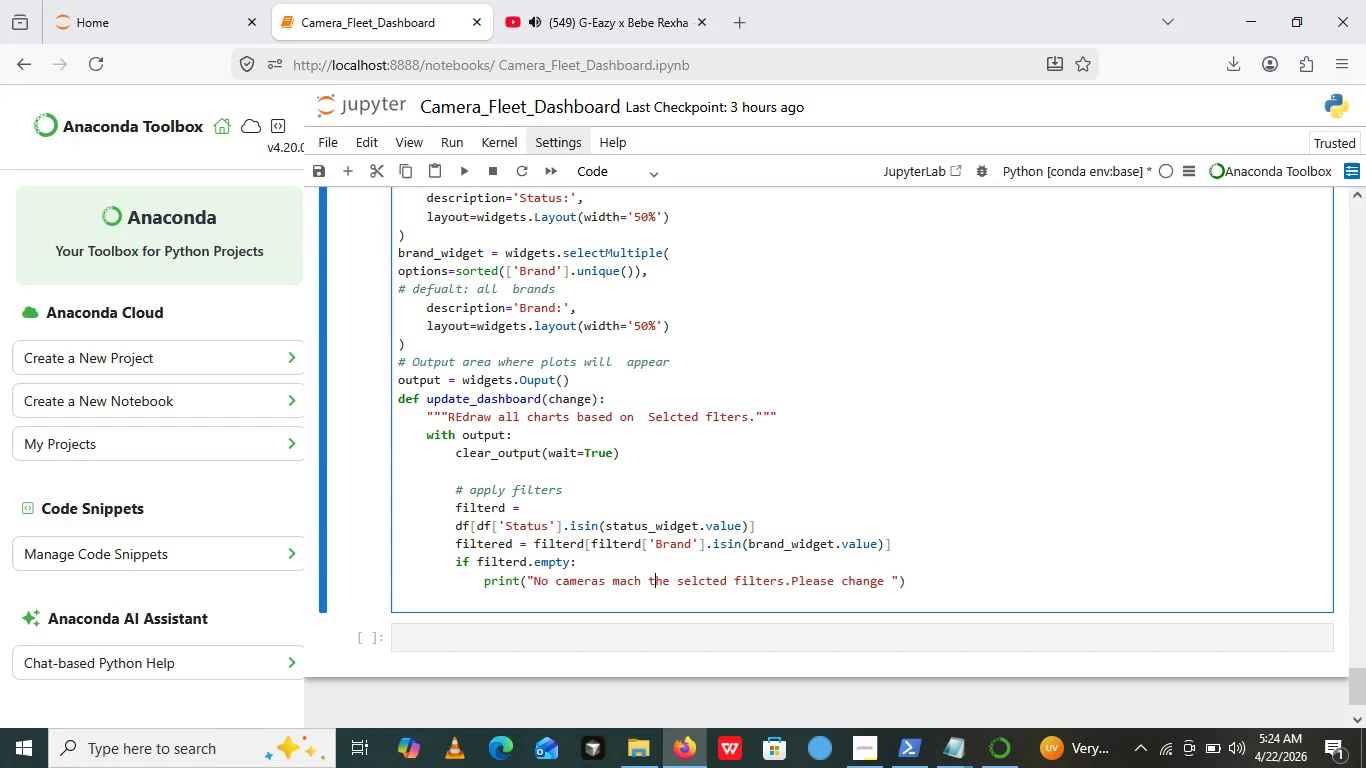 
key(ArrowLeft)
 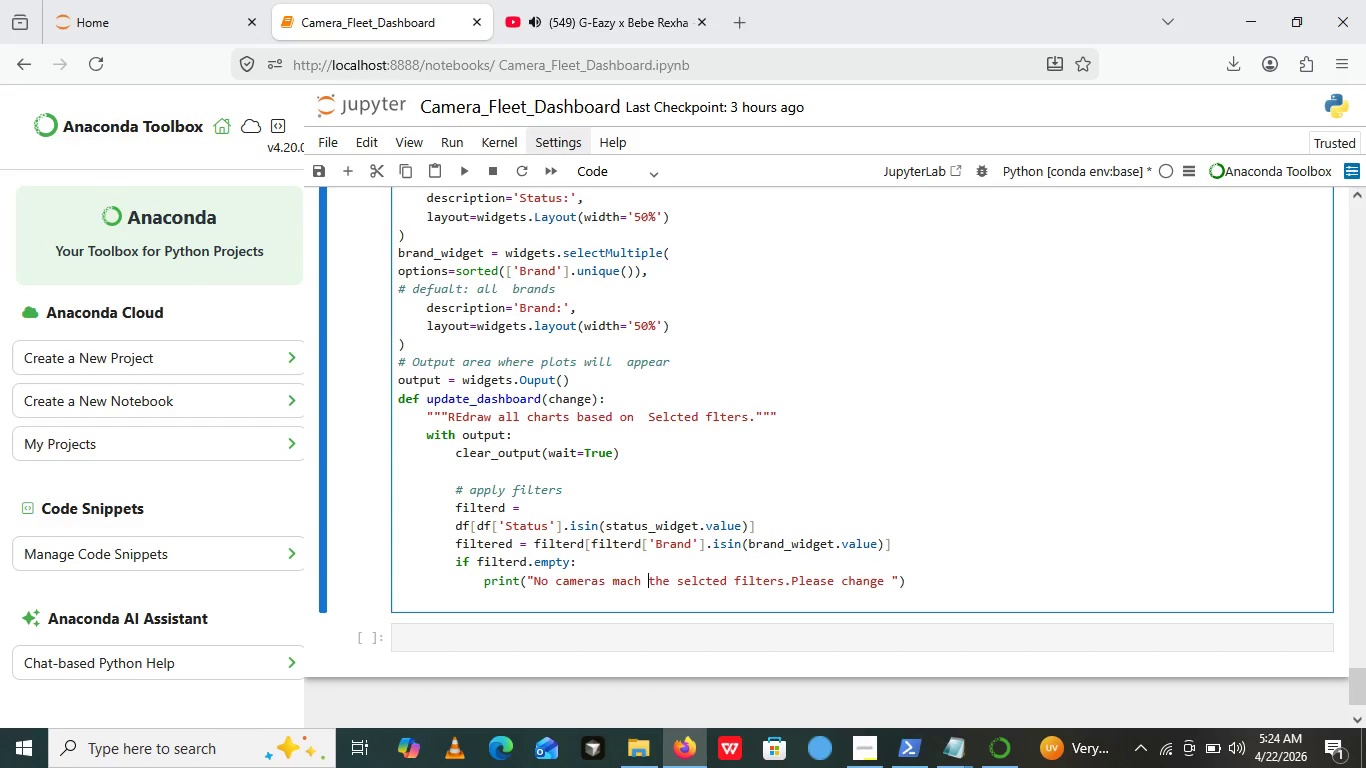 
key(ArrowLeft)
 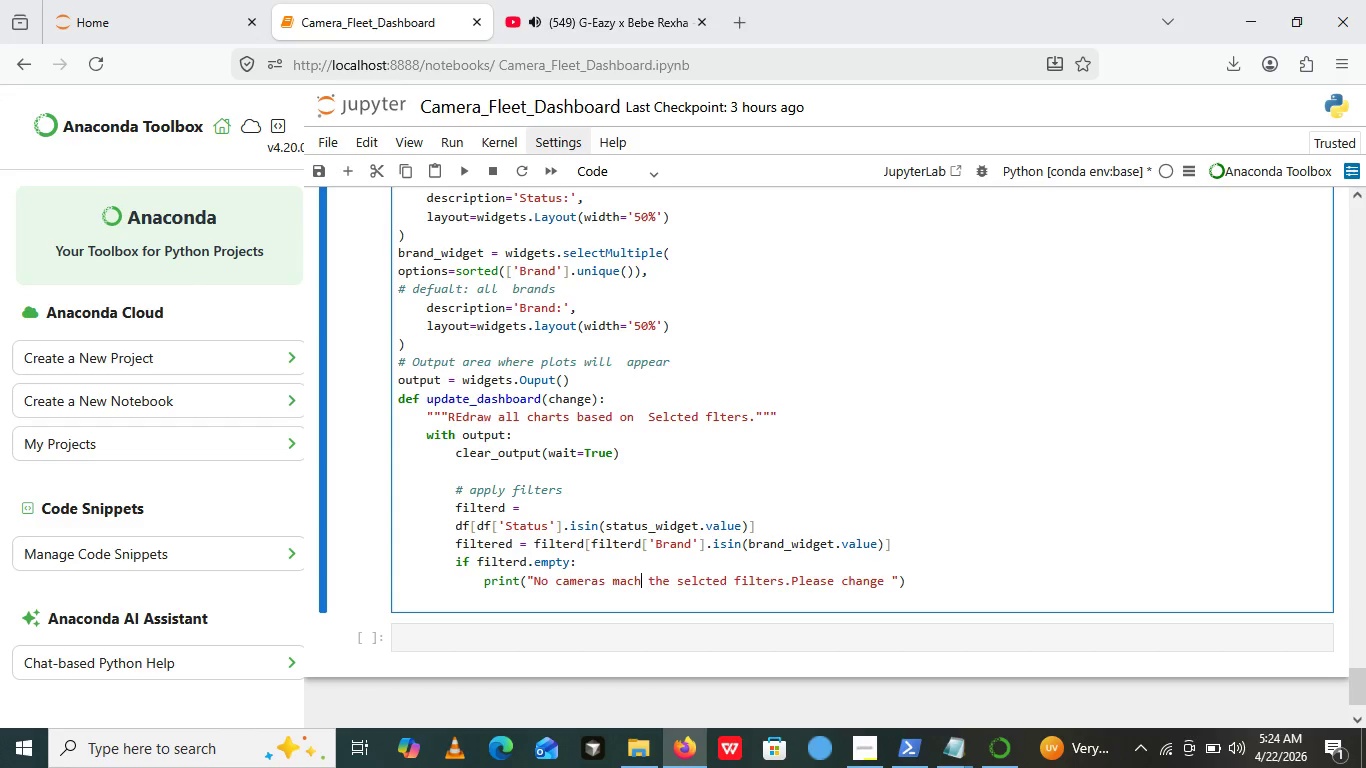 
key(ArrowLeft)
 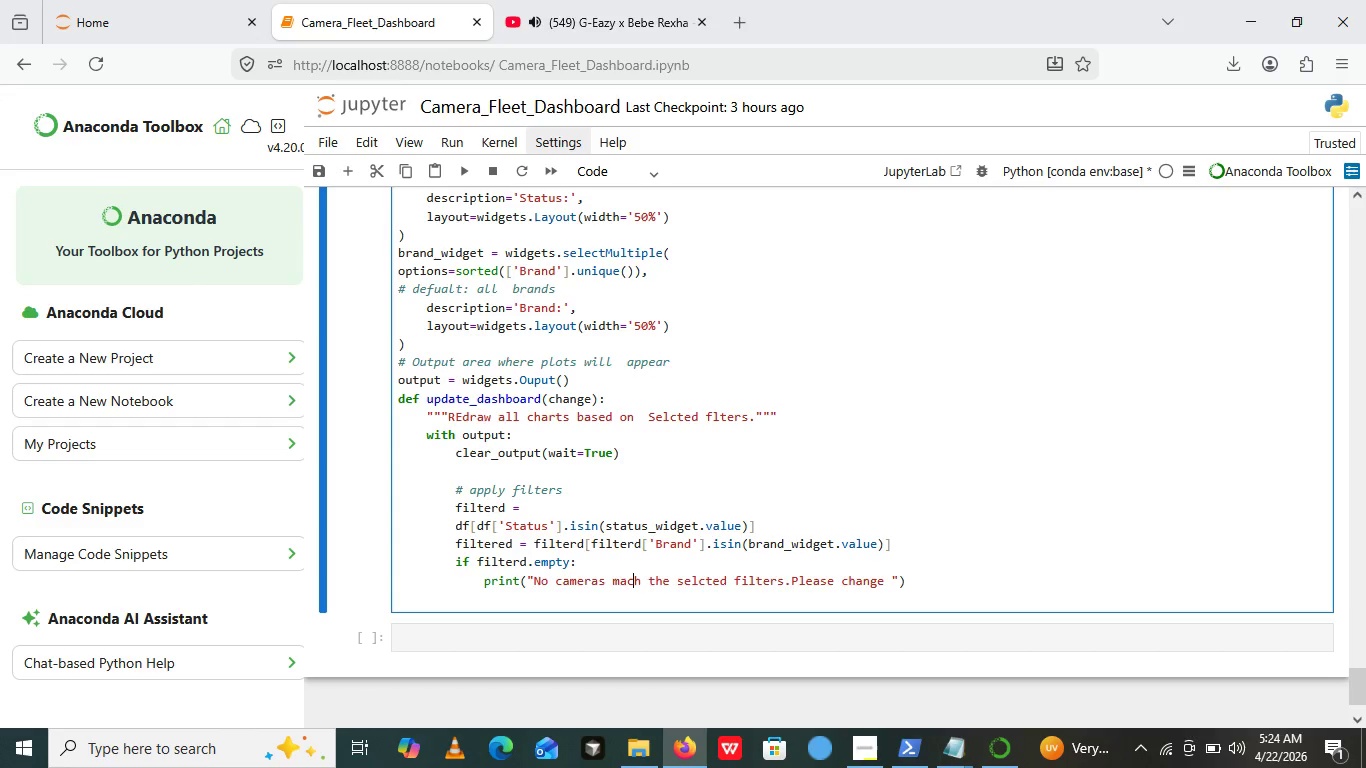 
key(ArrowLeft)
 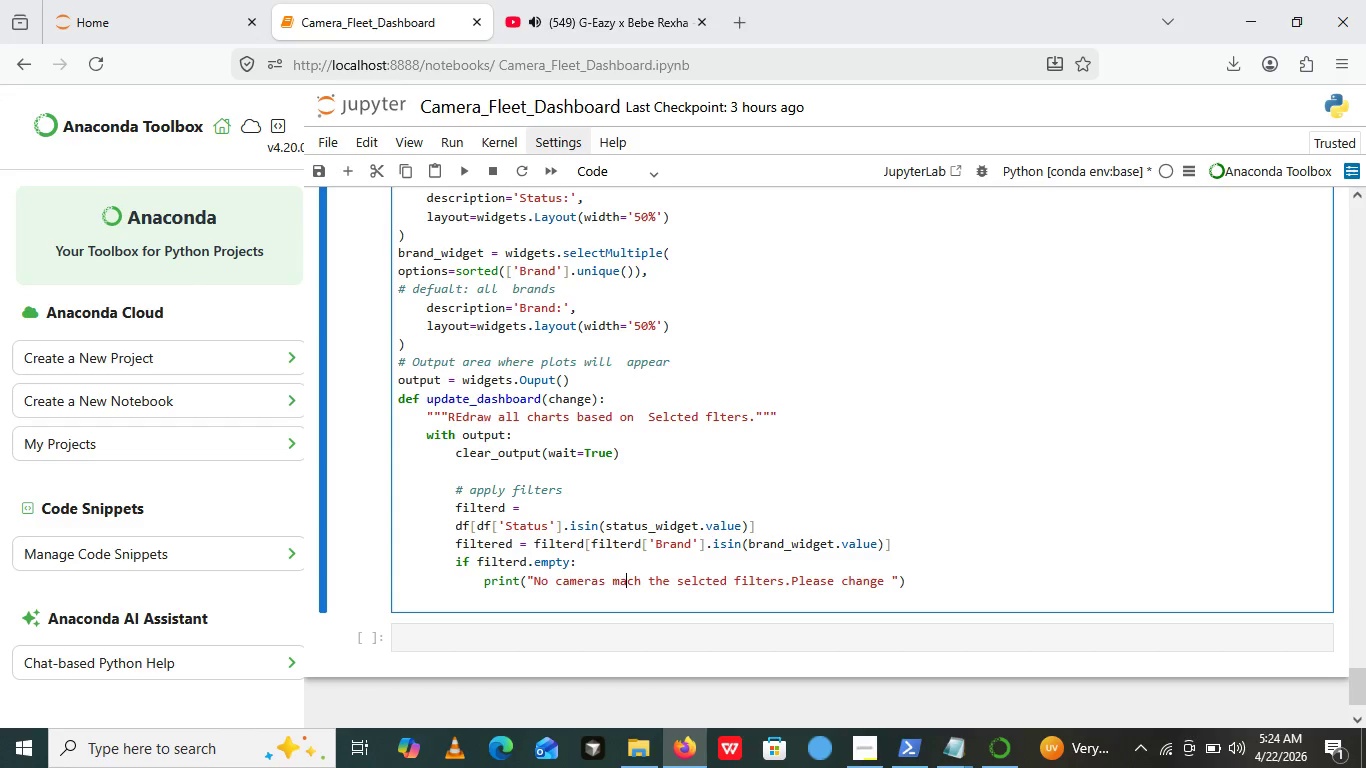 
key(ArrowLeft)
 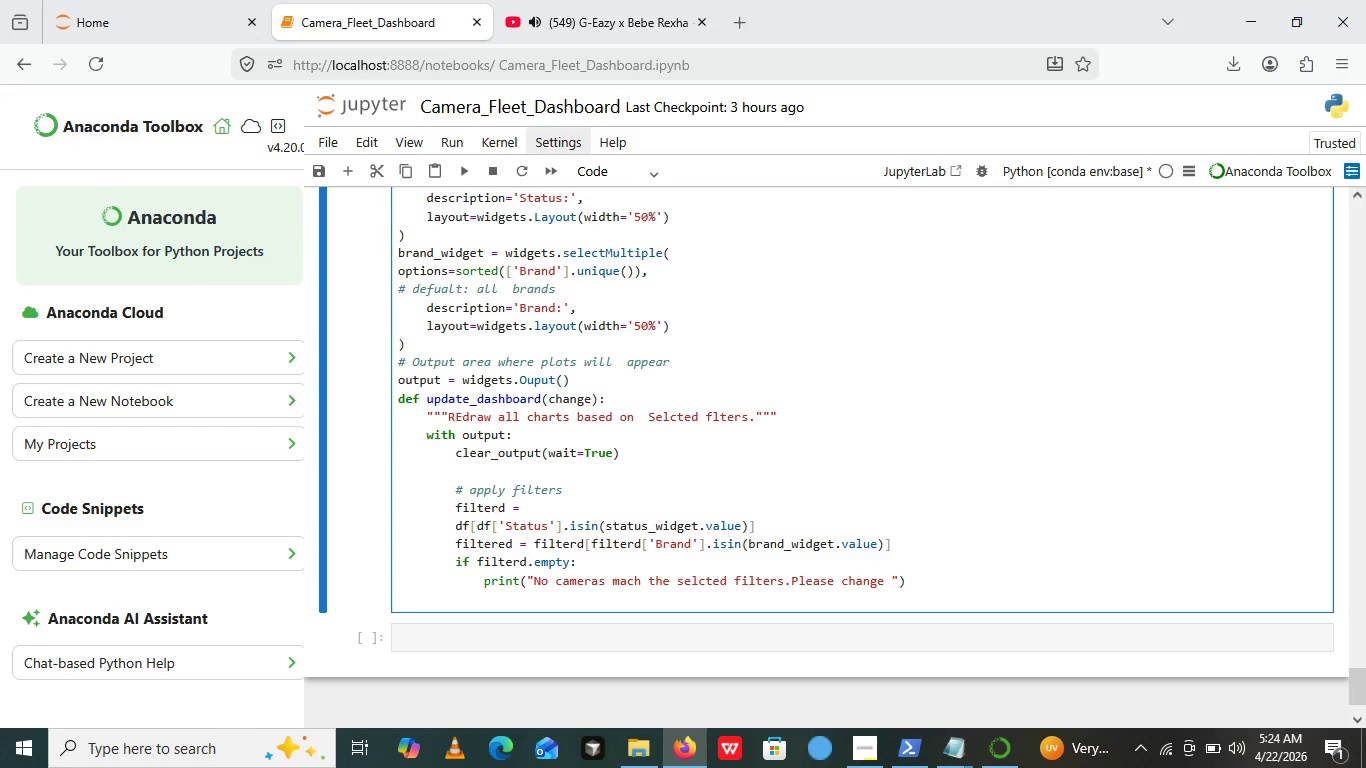 
key(T)
 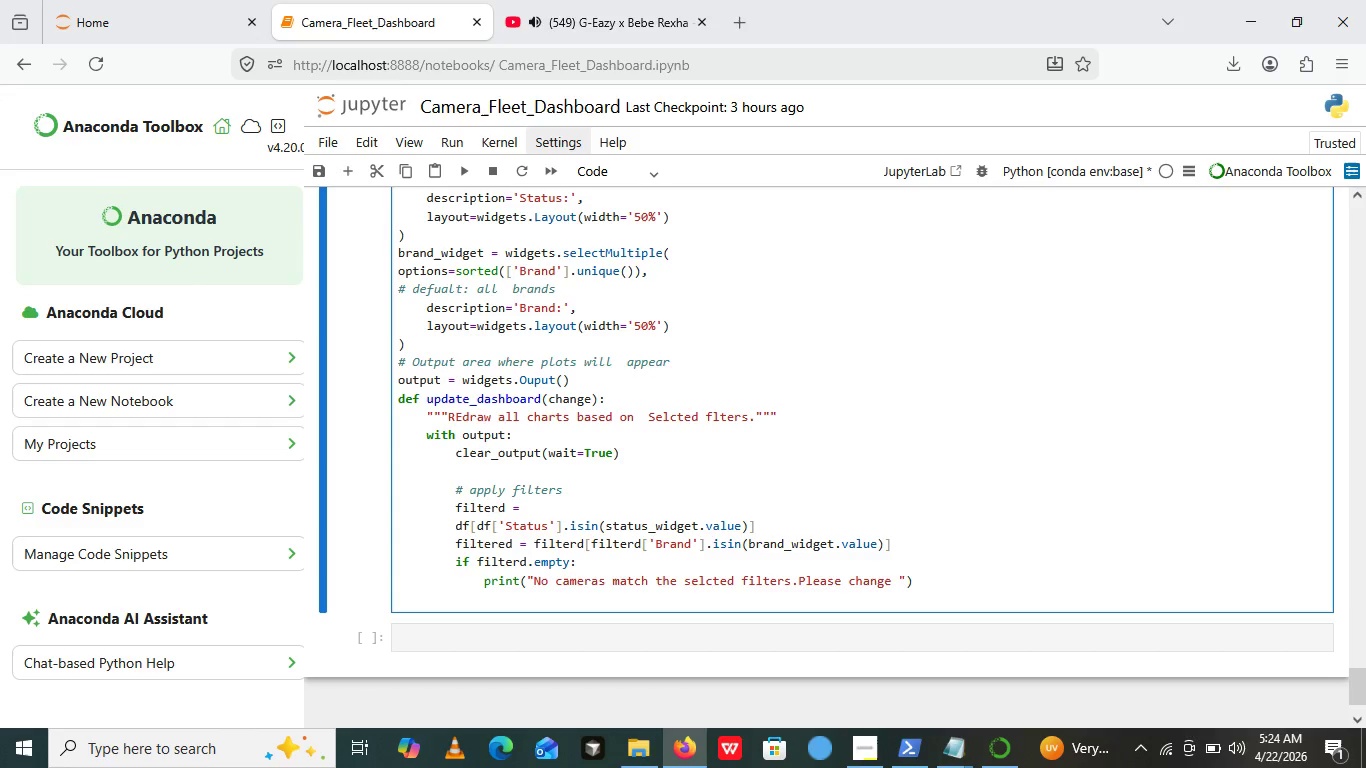 
hold_key(key=ArrowRight, duration=1.3)
 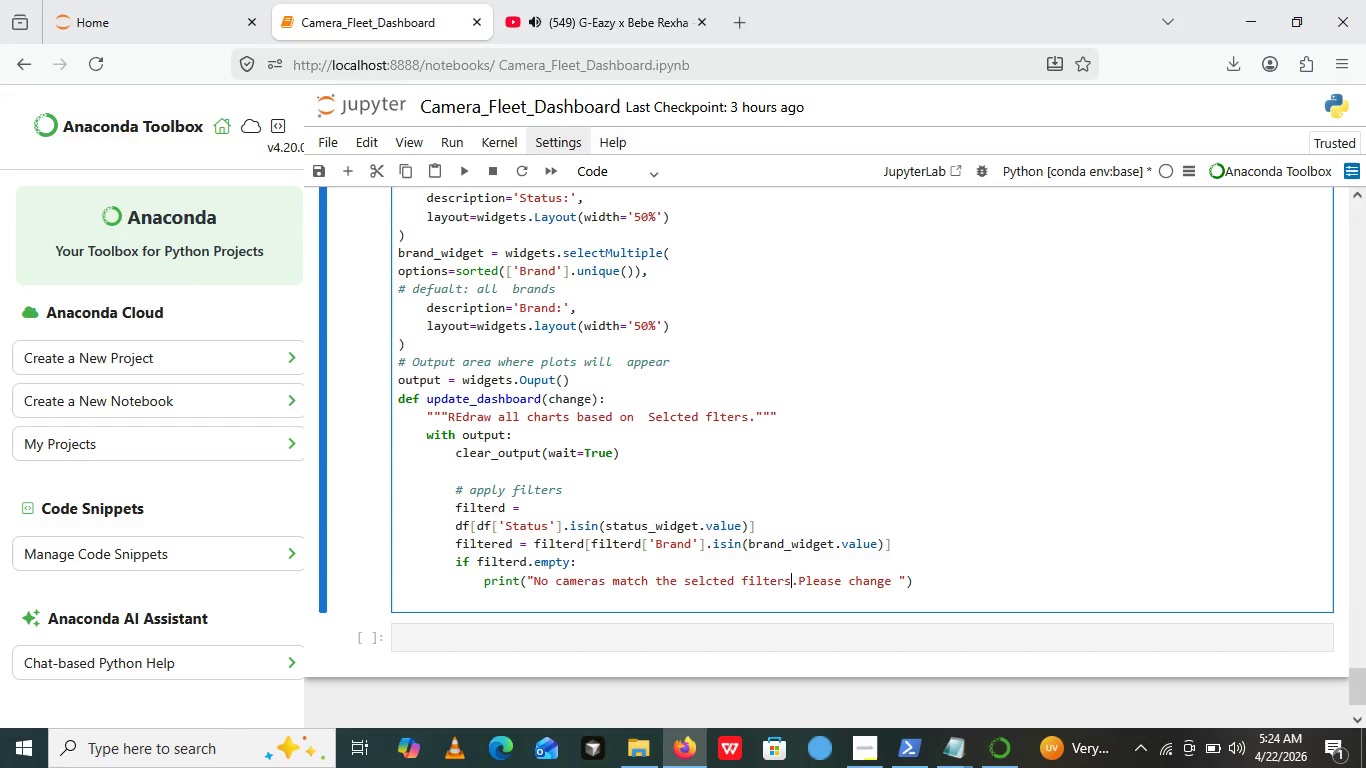 
hold_key(key=ArrowRight, duration=0.73)
 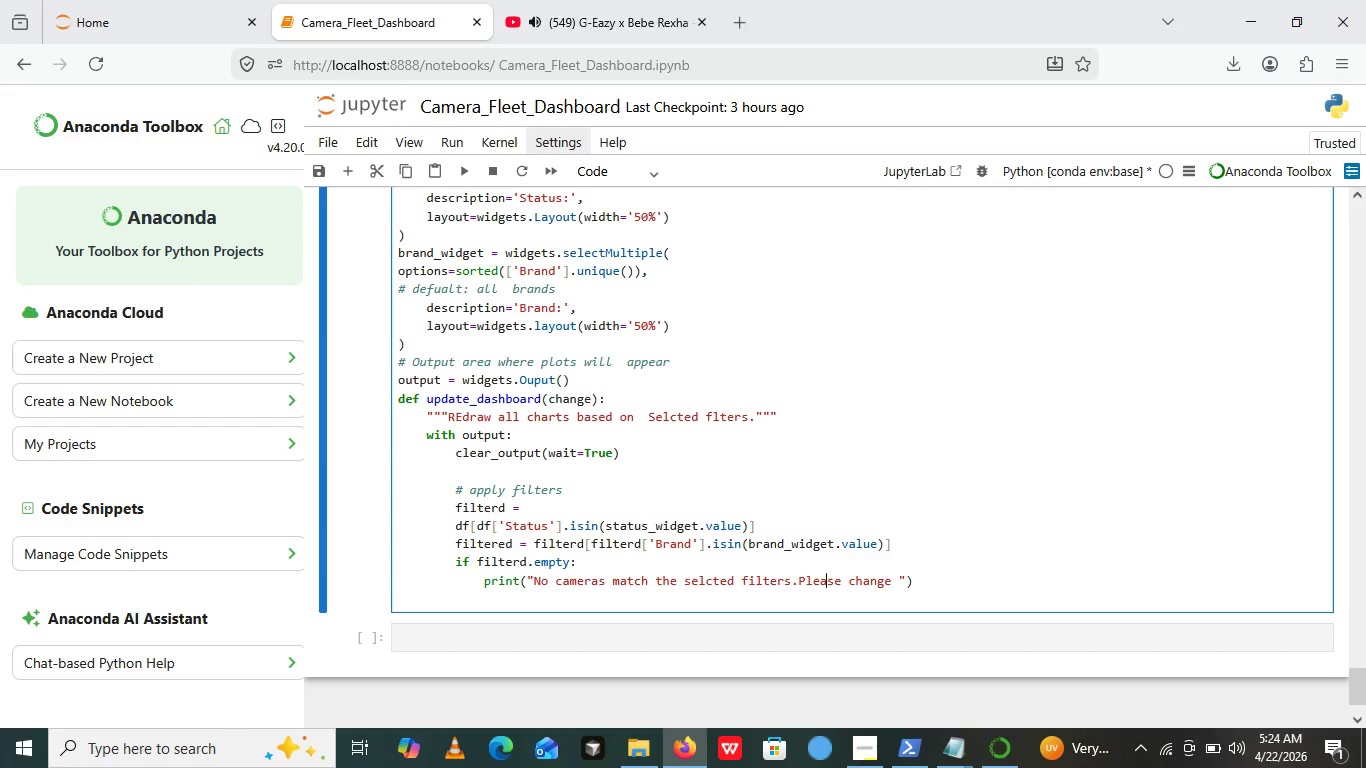 
key(ArrowLeft)
 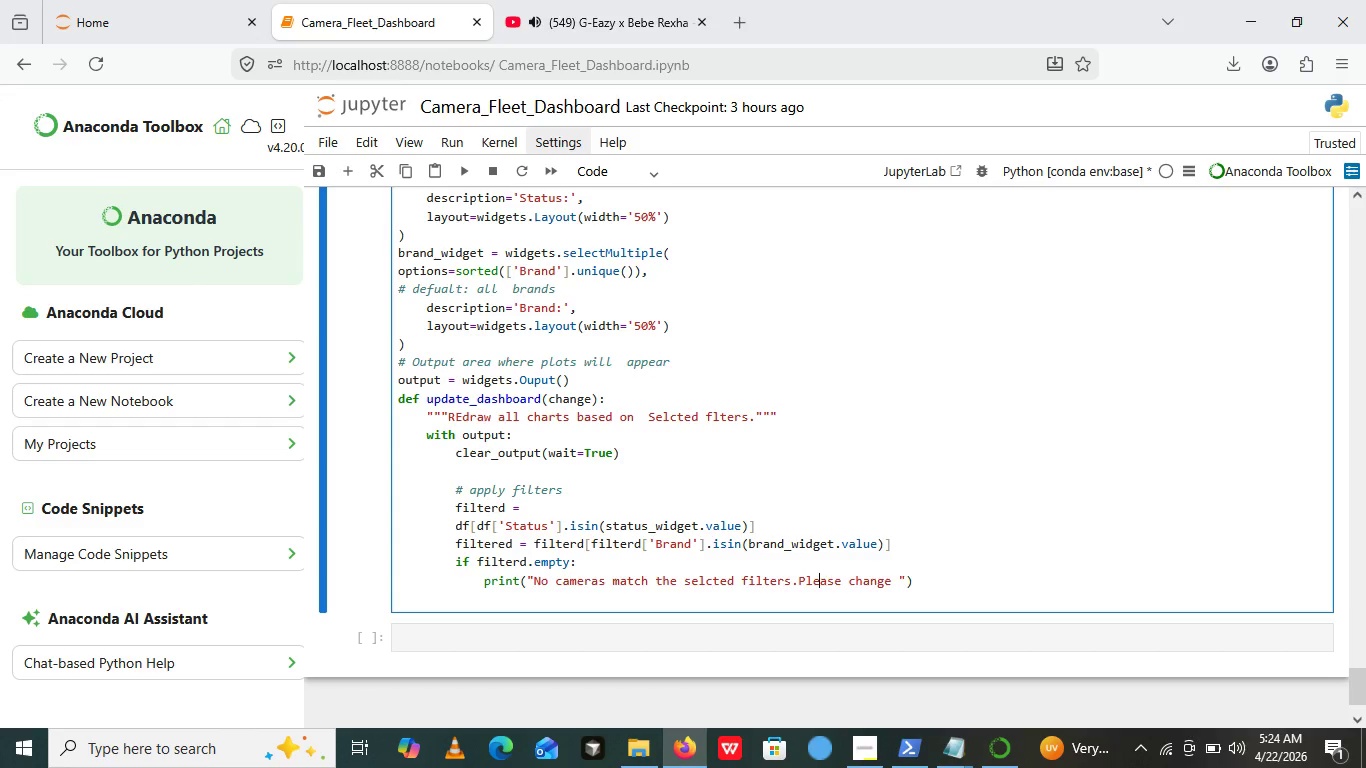 
key(ArrowLeft)
 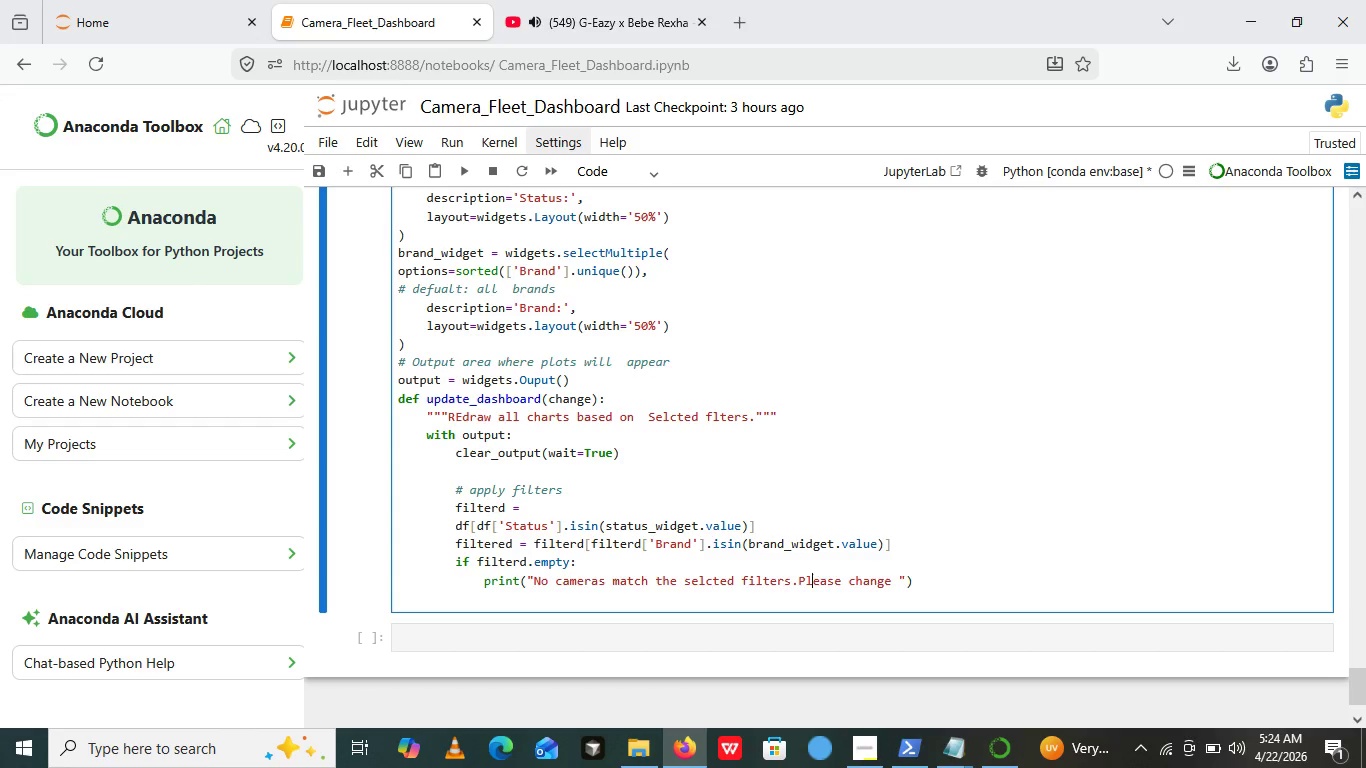 
key(ArrowLeft)
 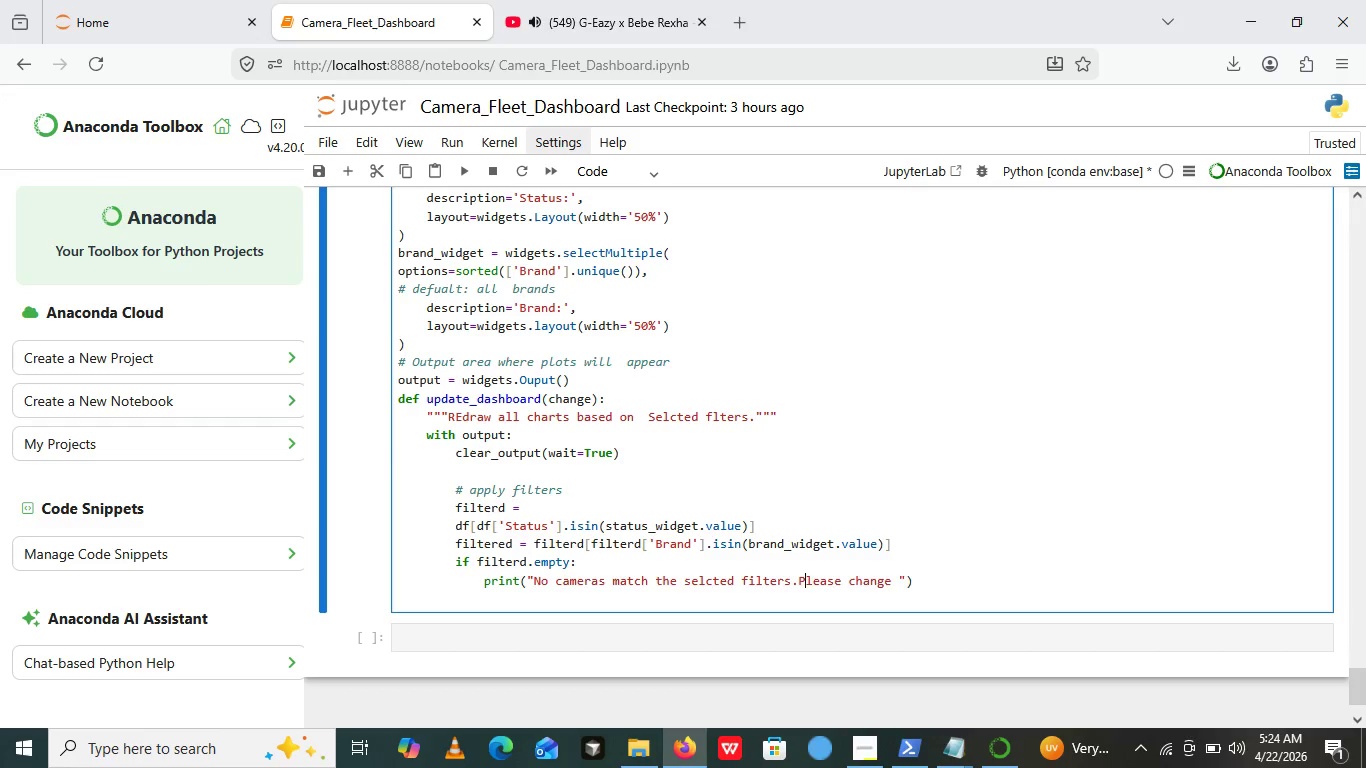 
key(ArrowLeft)
 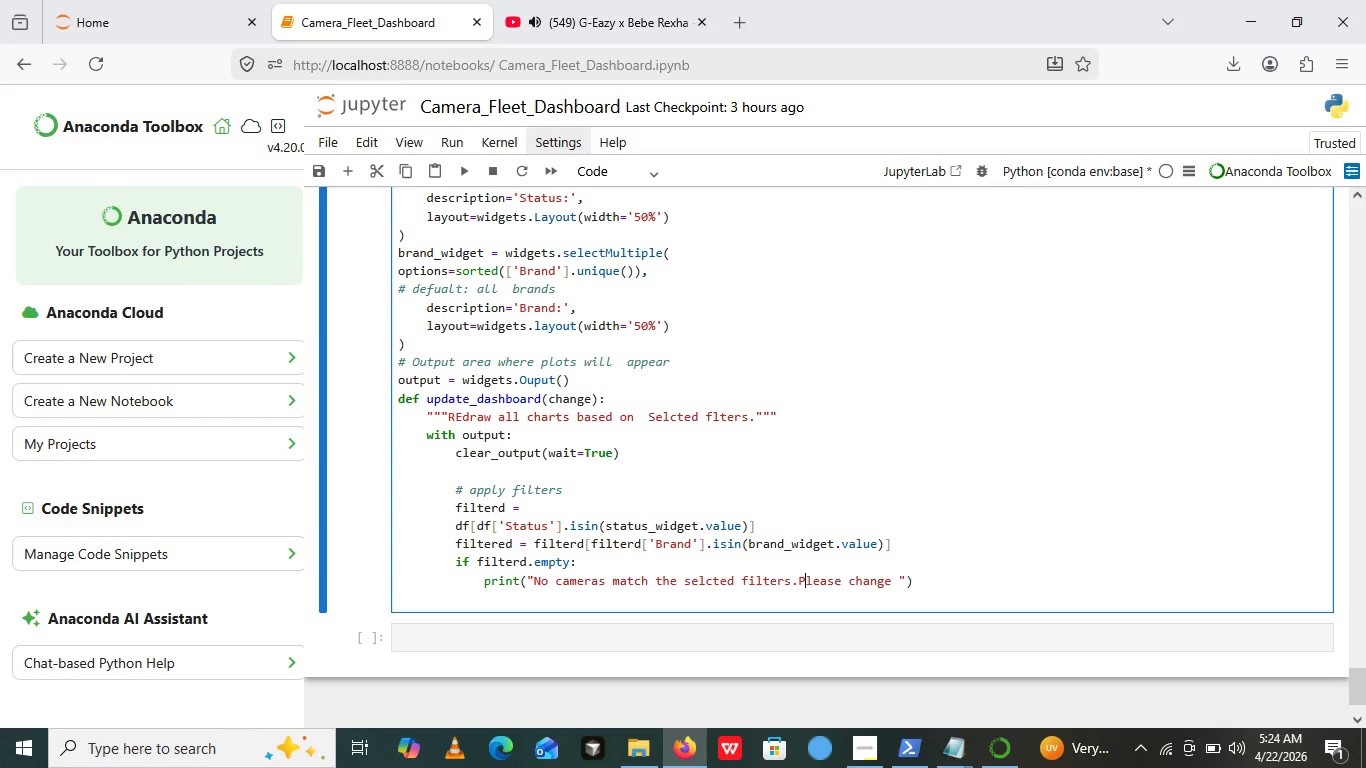 
key(ArrowRight)
 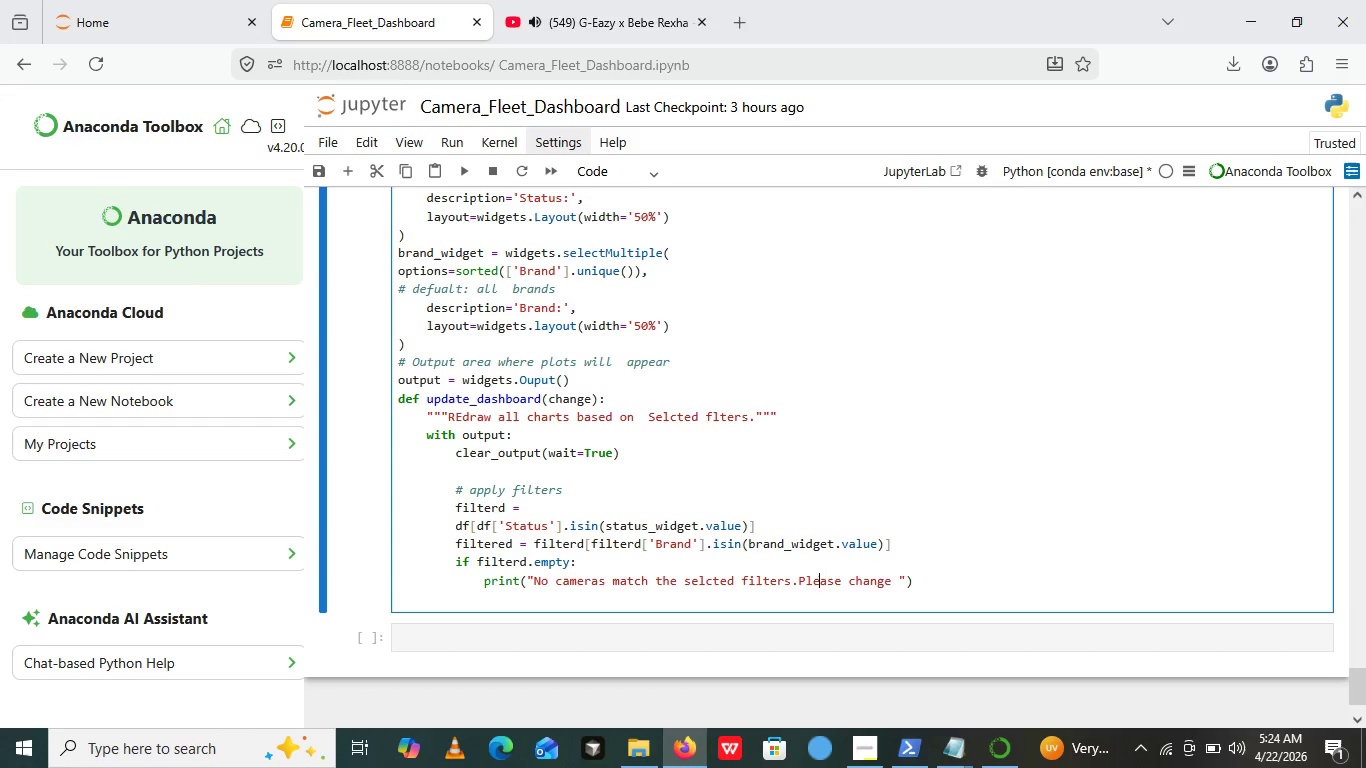 
key(ArrowRight)
 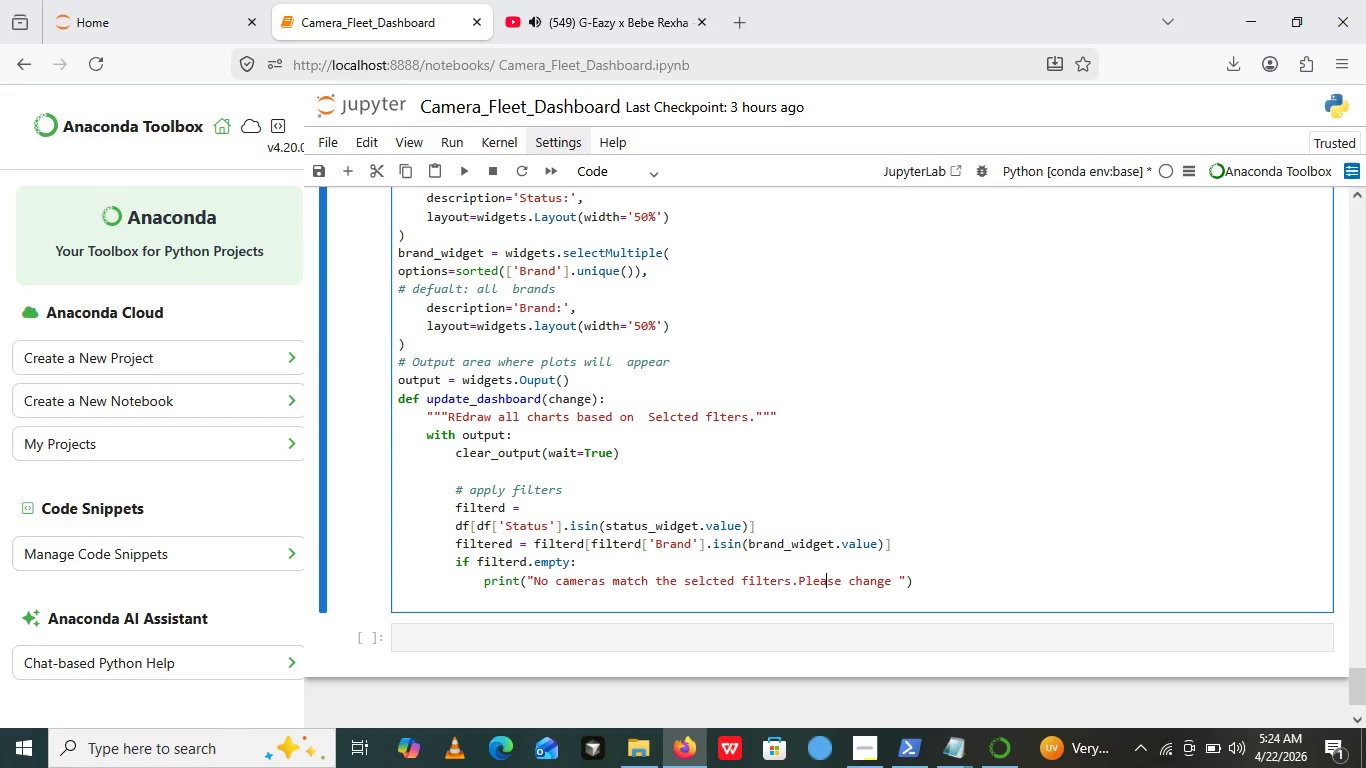 
key(ArrowRight)
 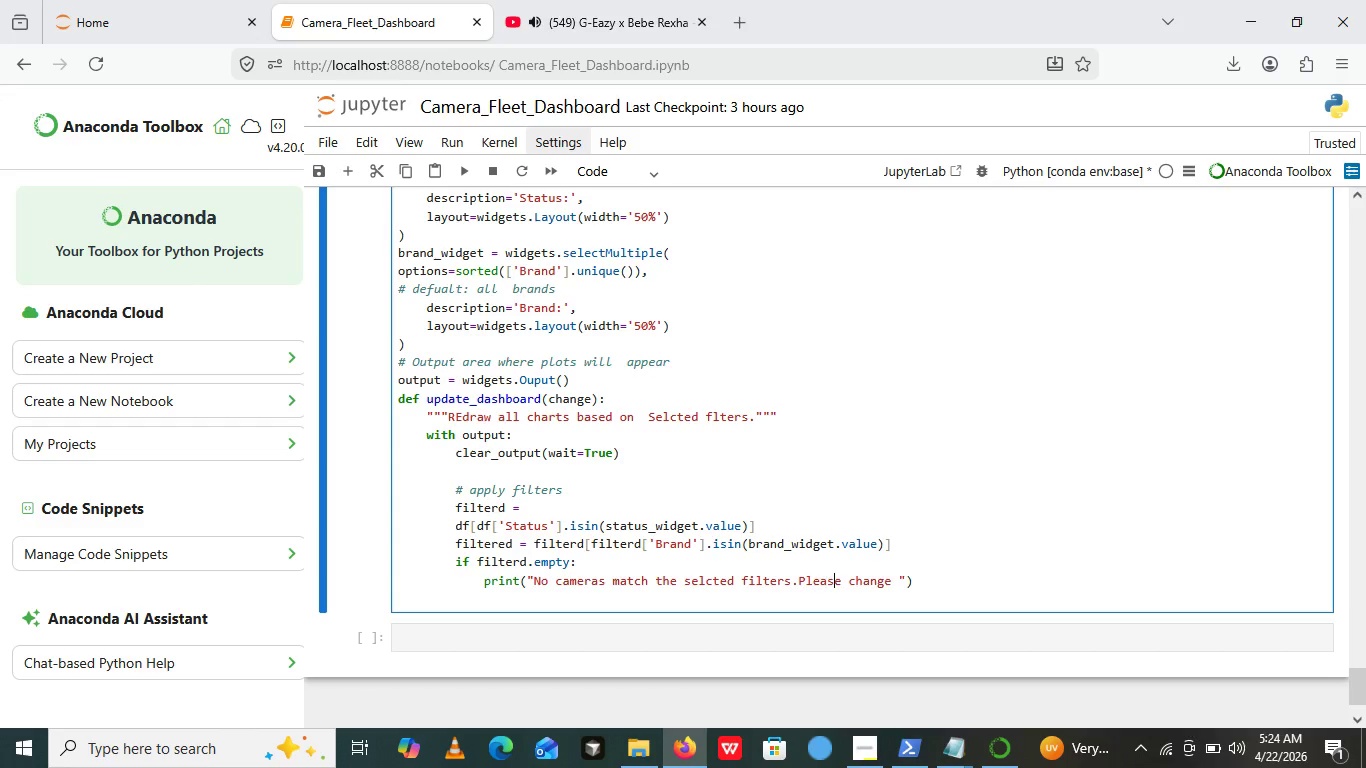 
key(ArrowRight)
 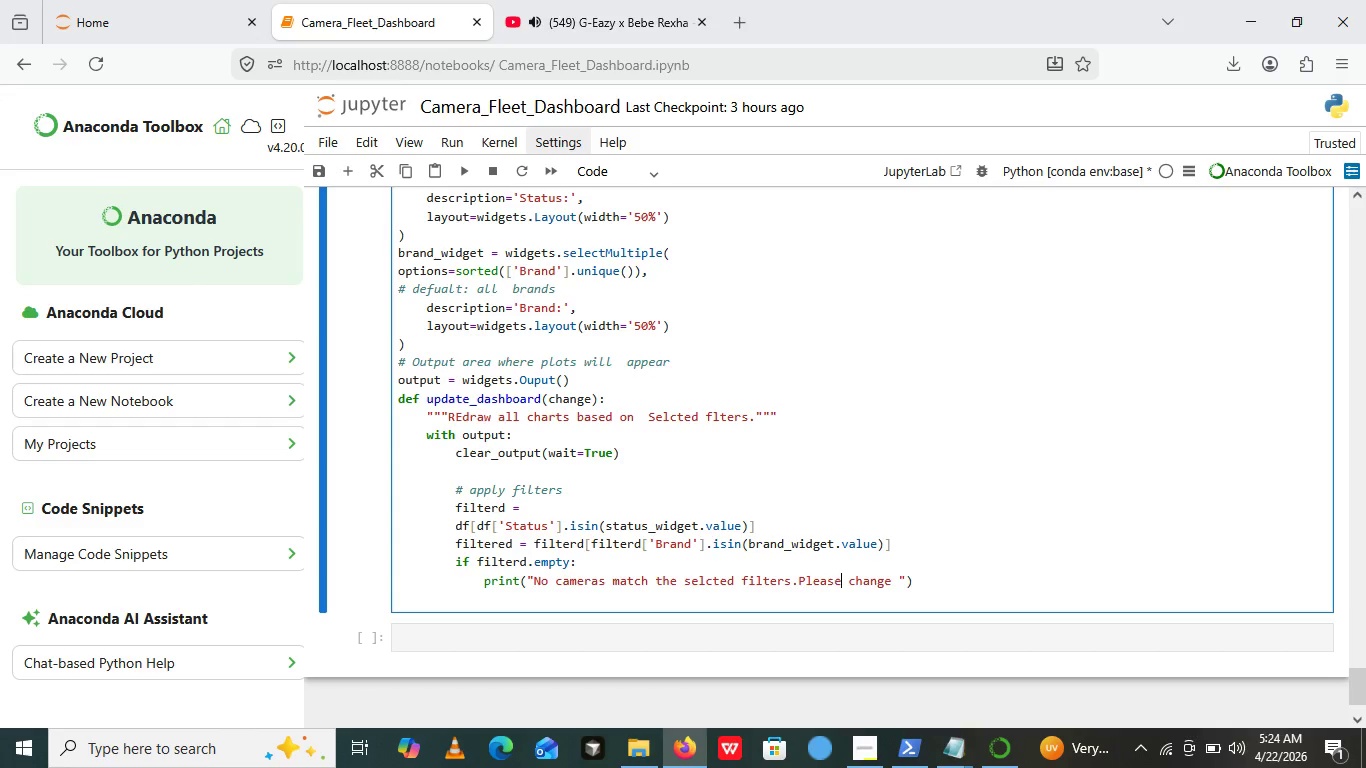 
key(ArrowRight)
 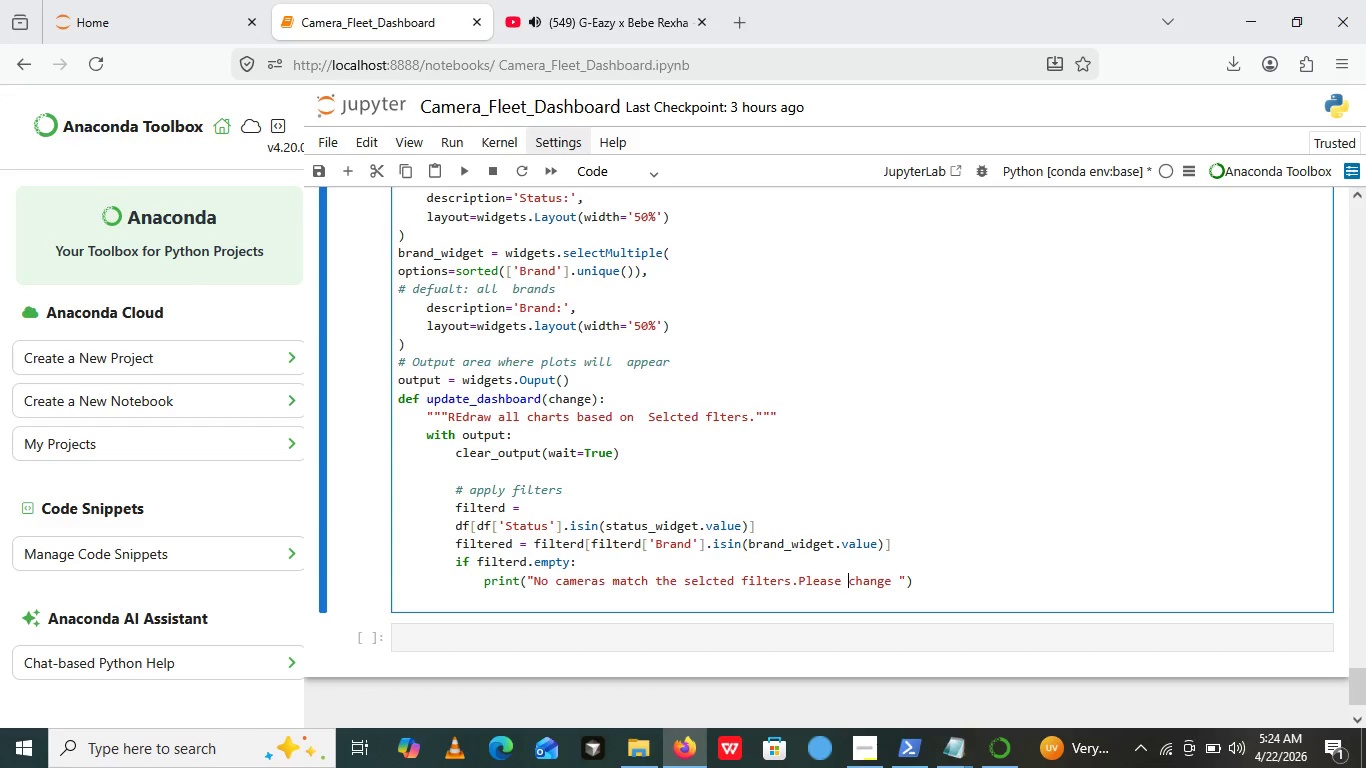 
key(ArrowRight)
 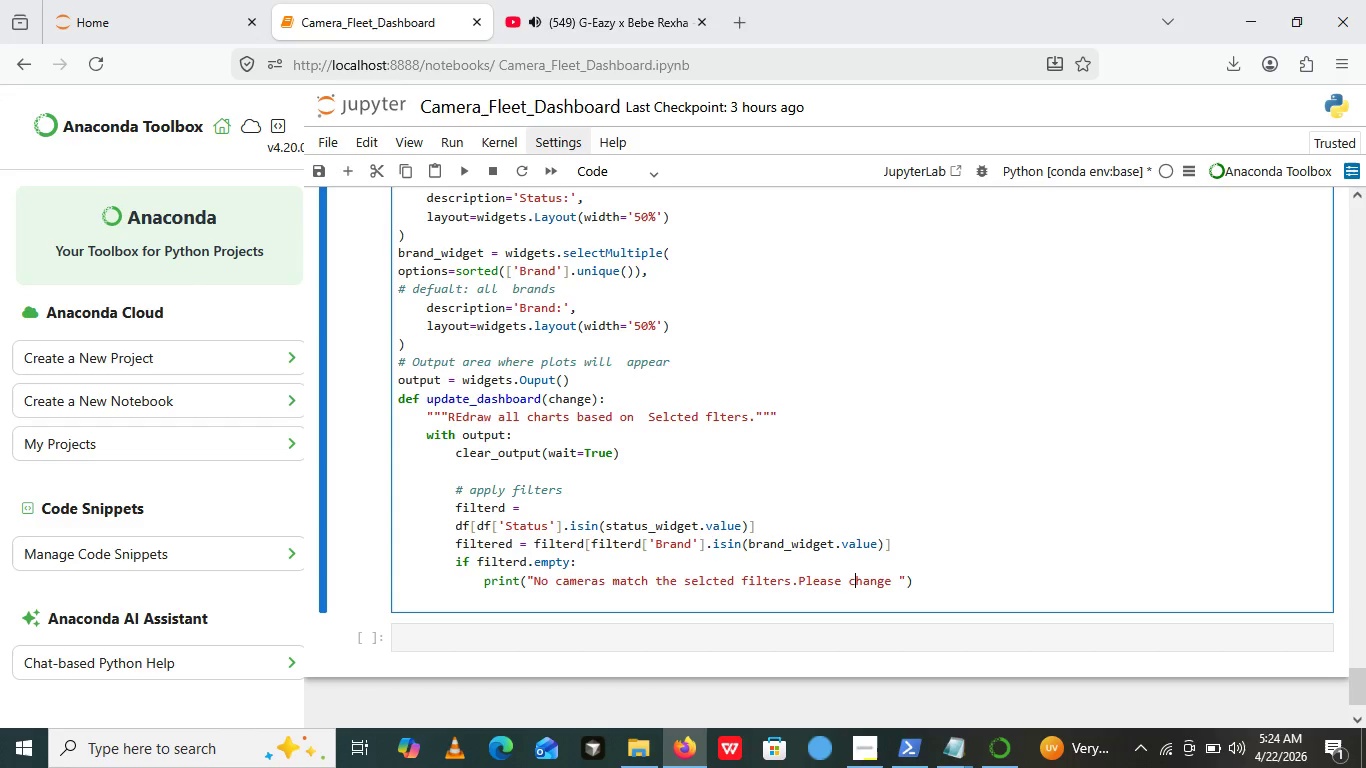 
key(ArrowRight)
 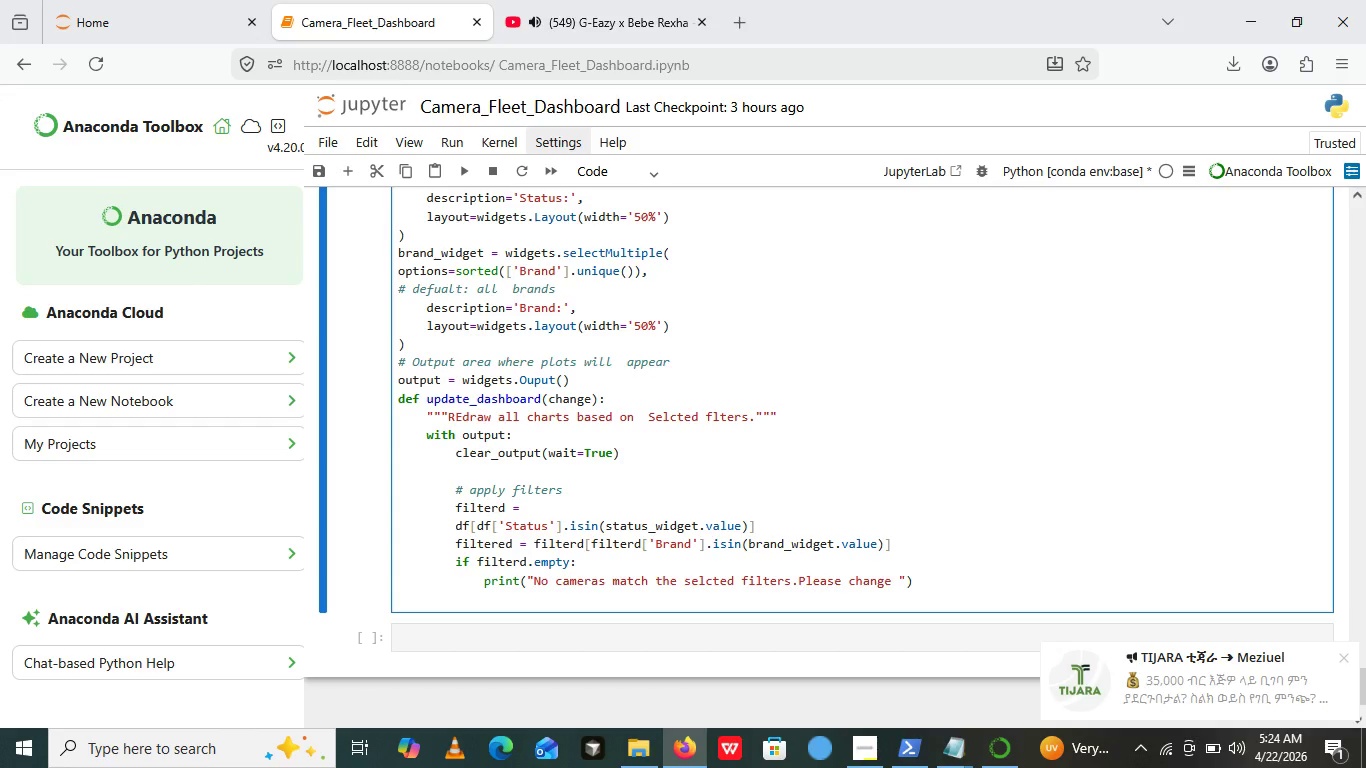 
wait(5.67)
 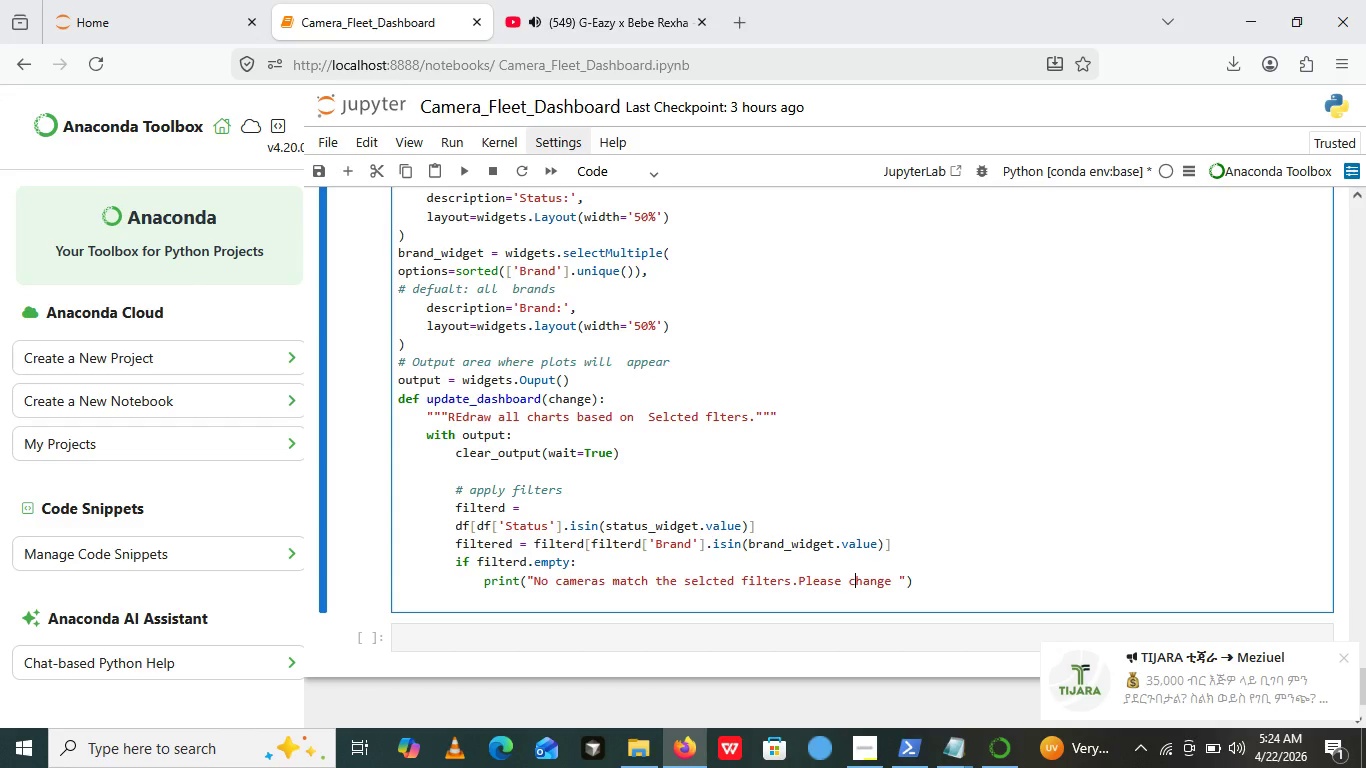 
key(ArrowRight)
 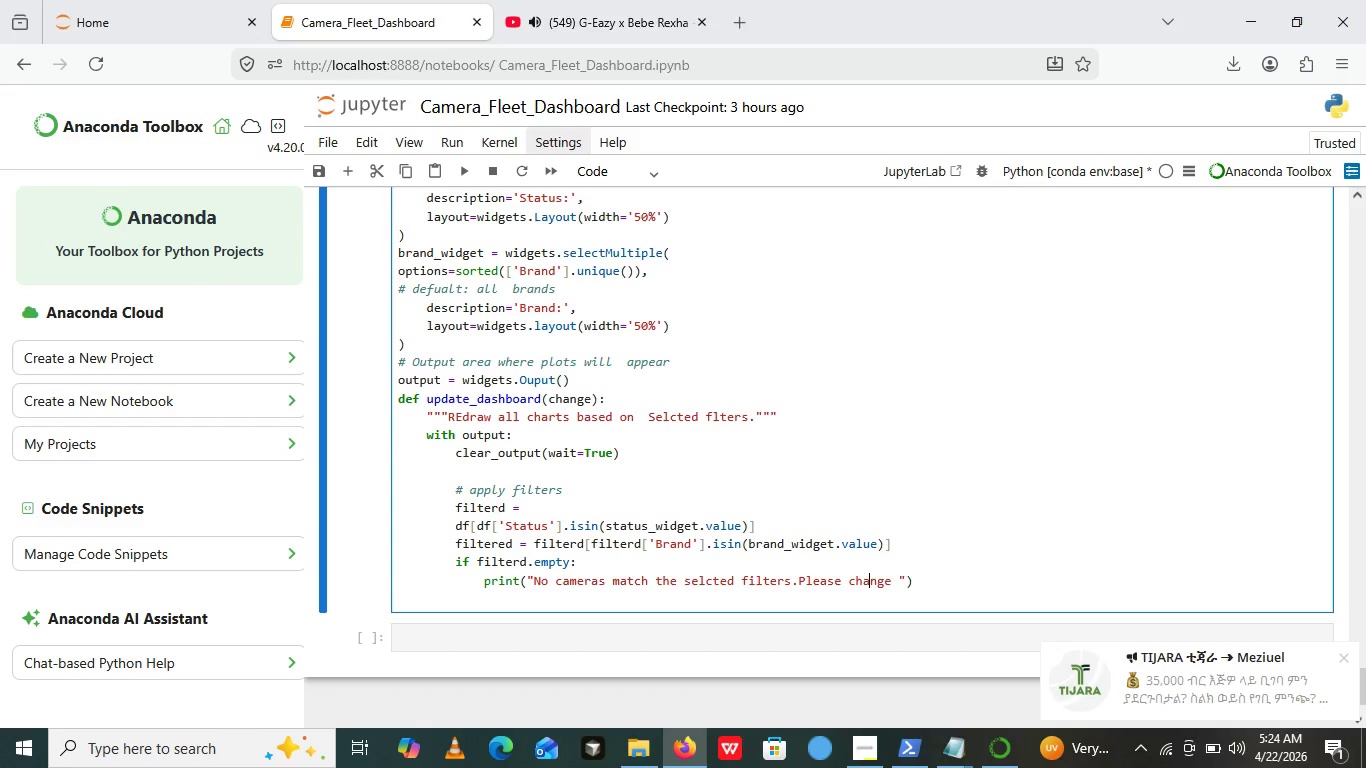 
key(ArrowRight)
 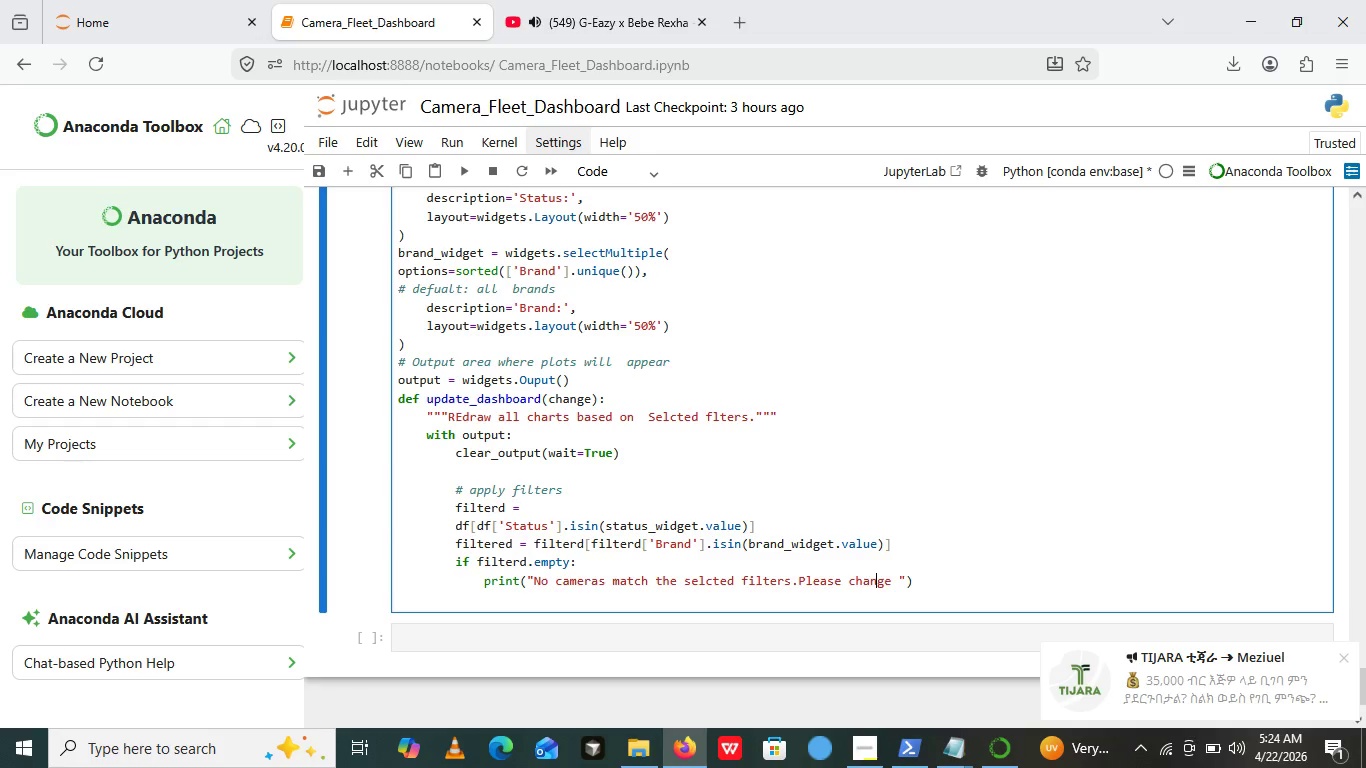 
key(ArrowRight)
 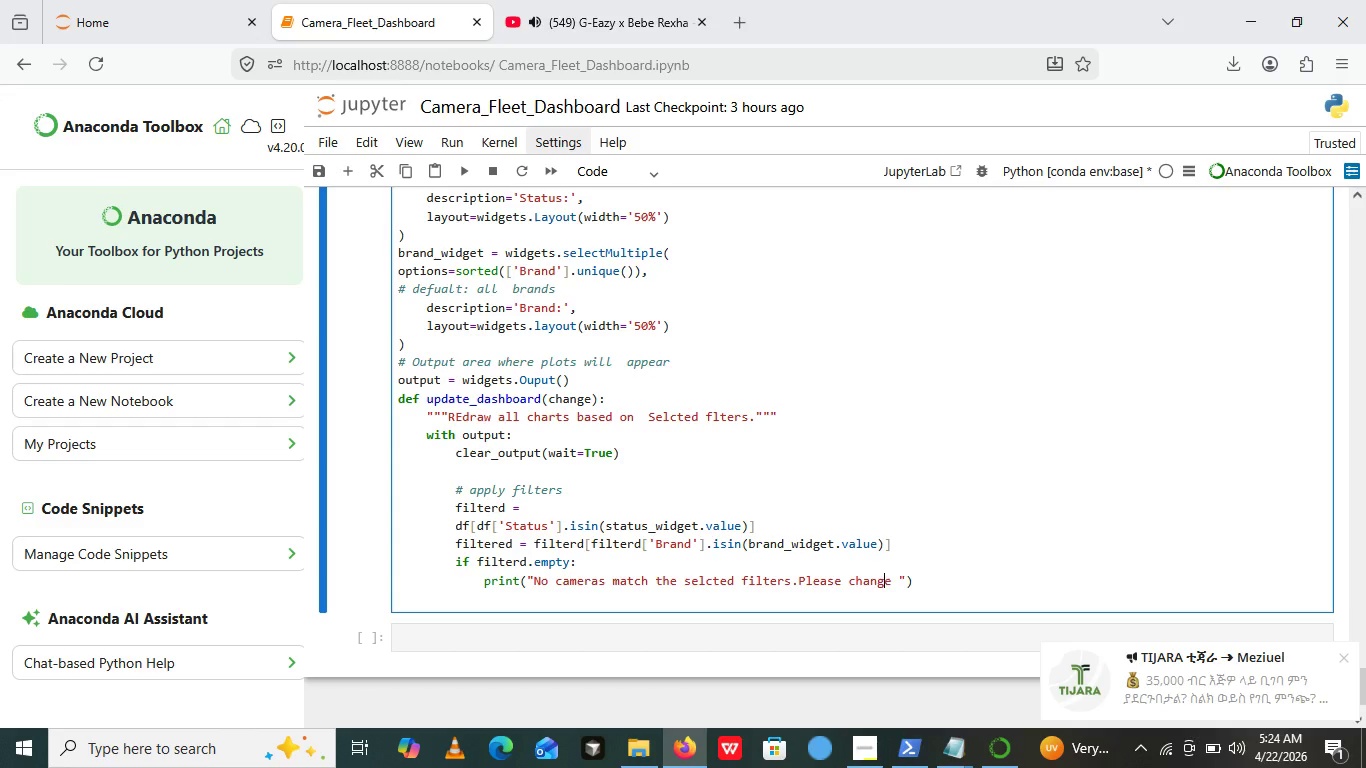 
key(ArrowRight)
 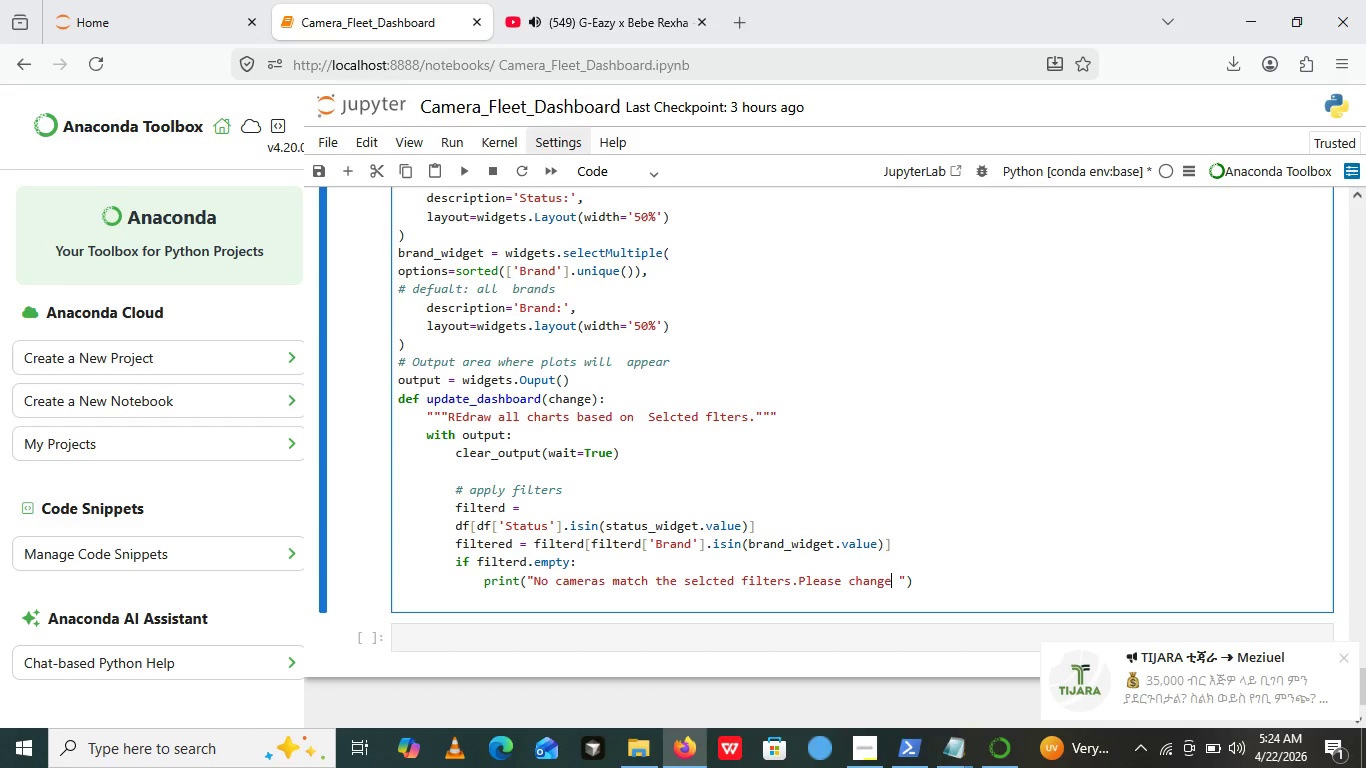 
key(ArrowRight)
 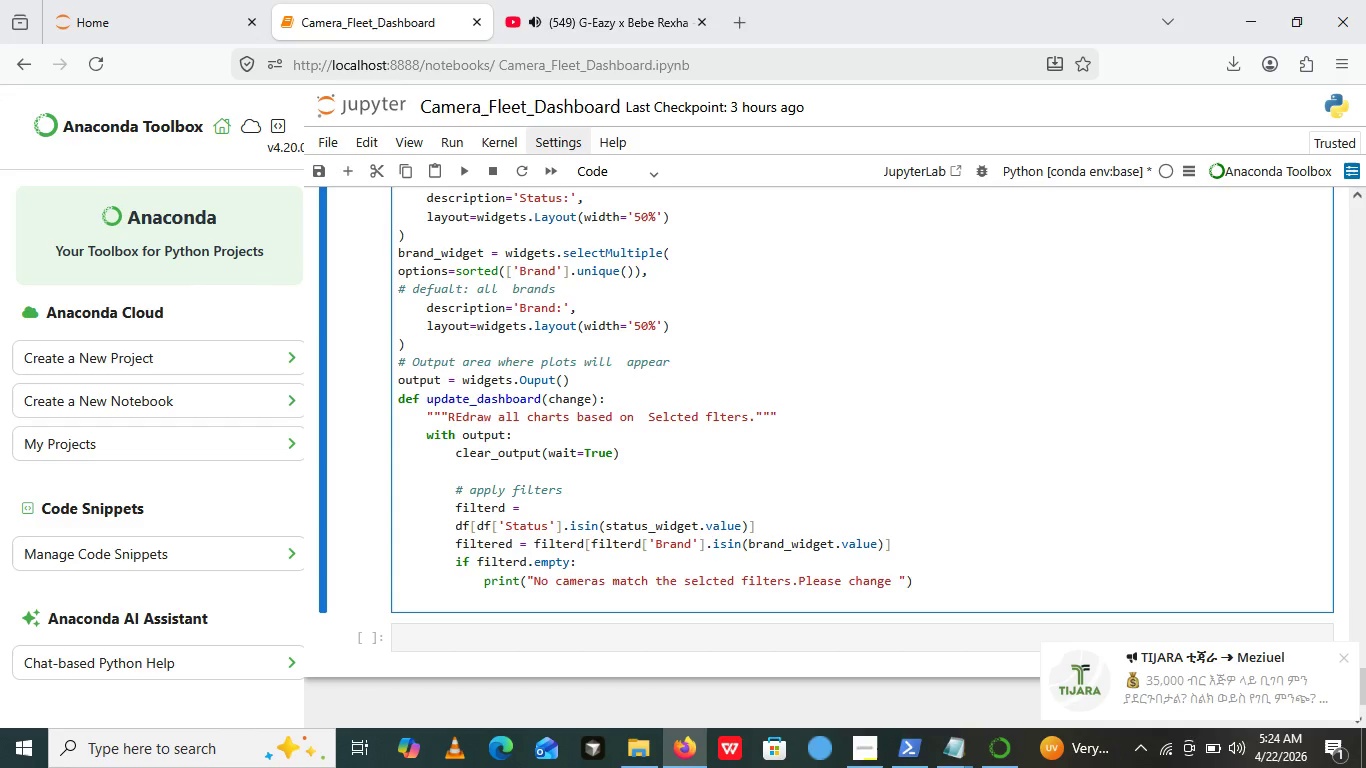 
type( selection.)
 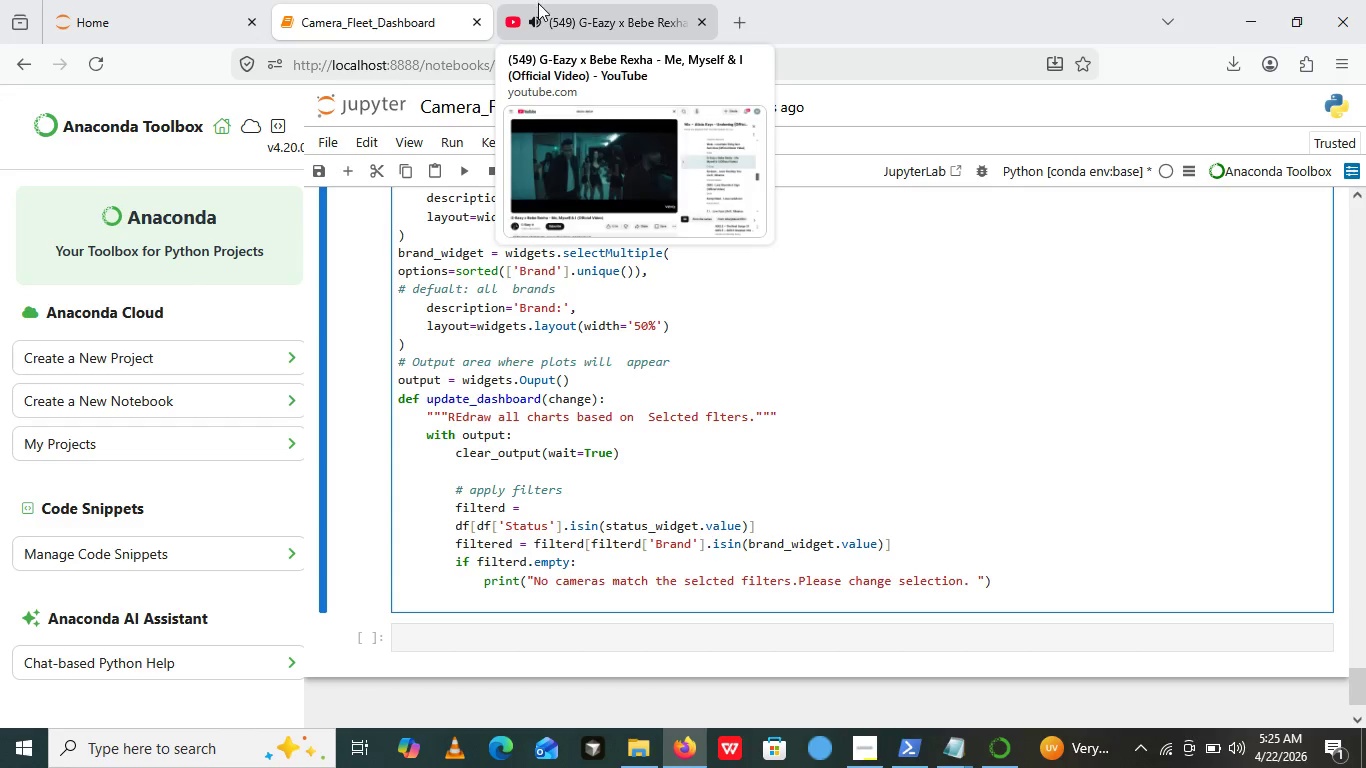 
left_click([544, 21])
 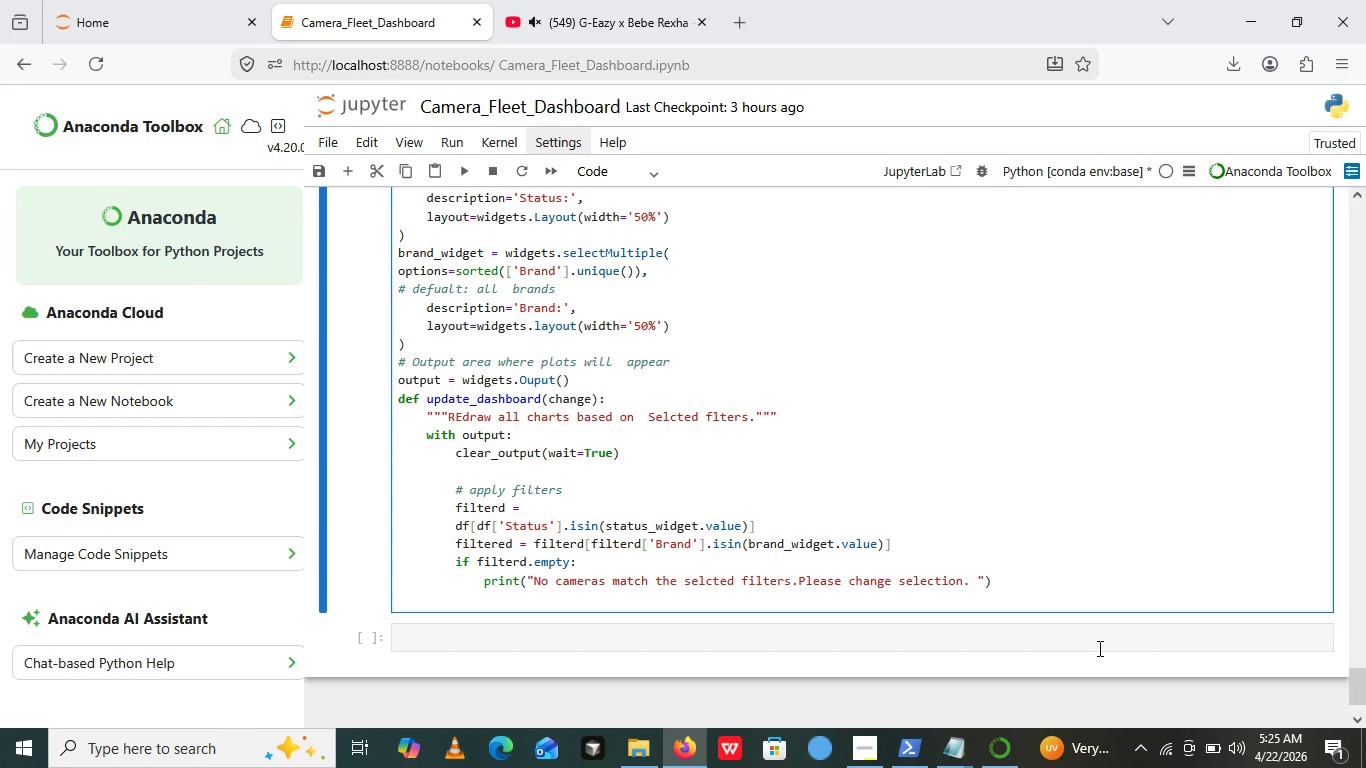 
wait(29.52)
 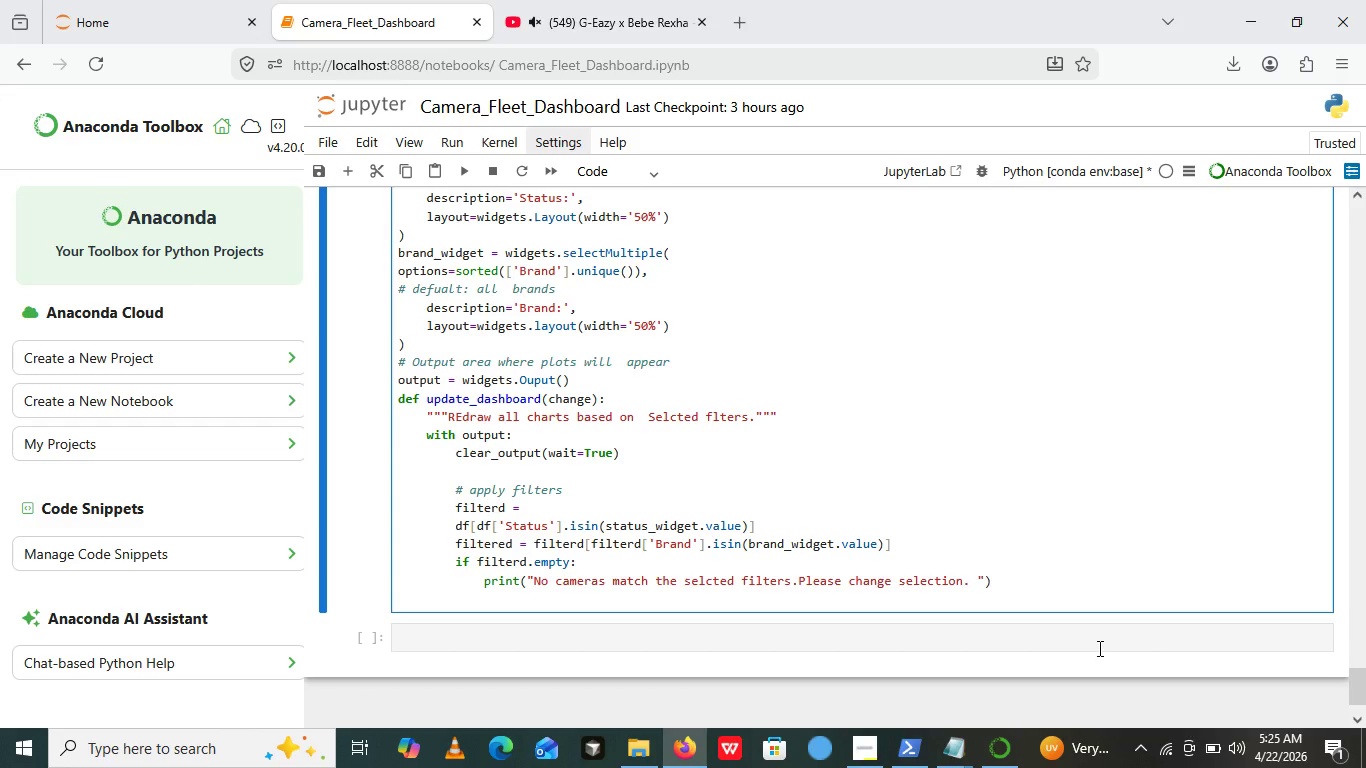 
left_click([540, 17])
 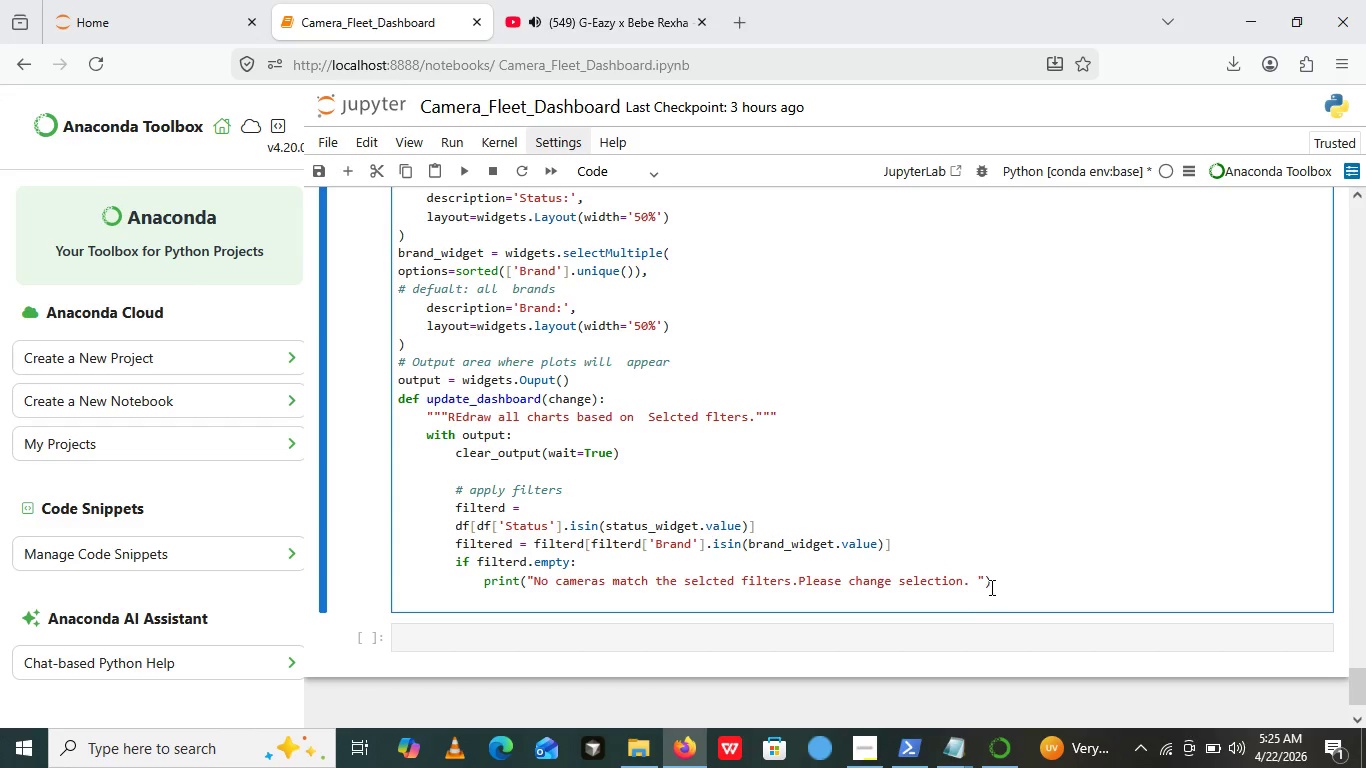 
wait(5.36)
 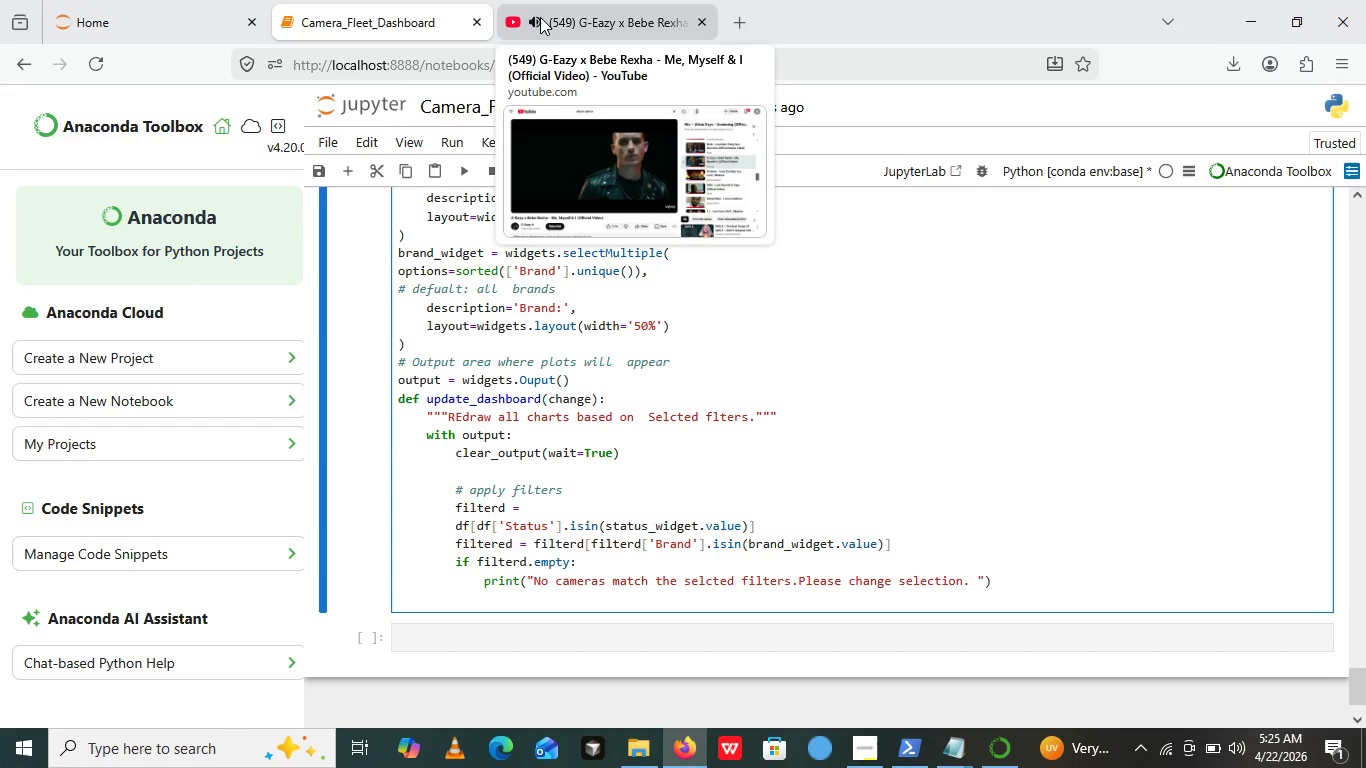 
left_click([574, 0])
 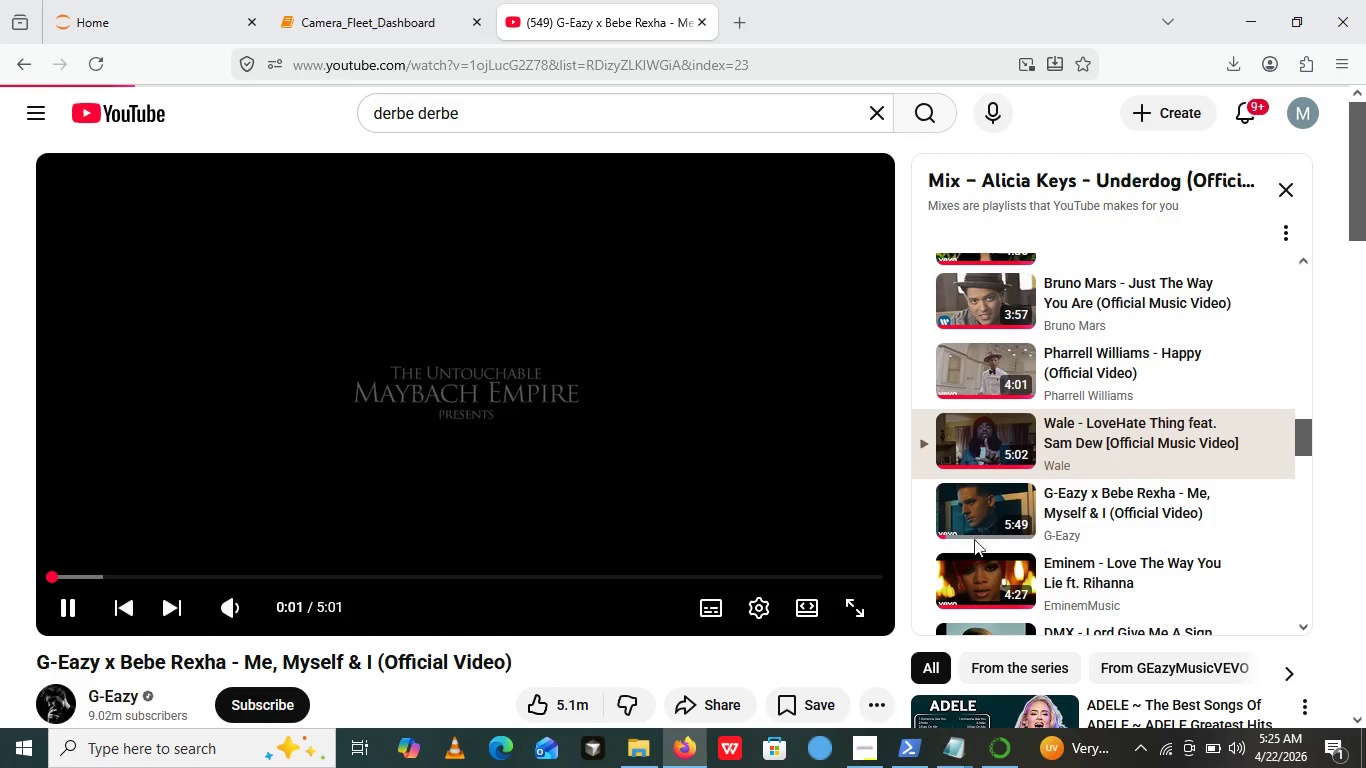 
left_click([988, 521])
 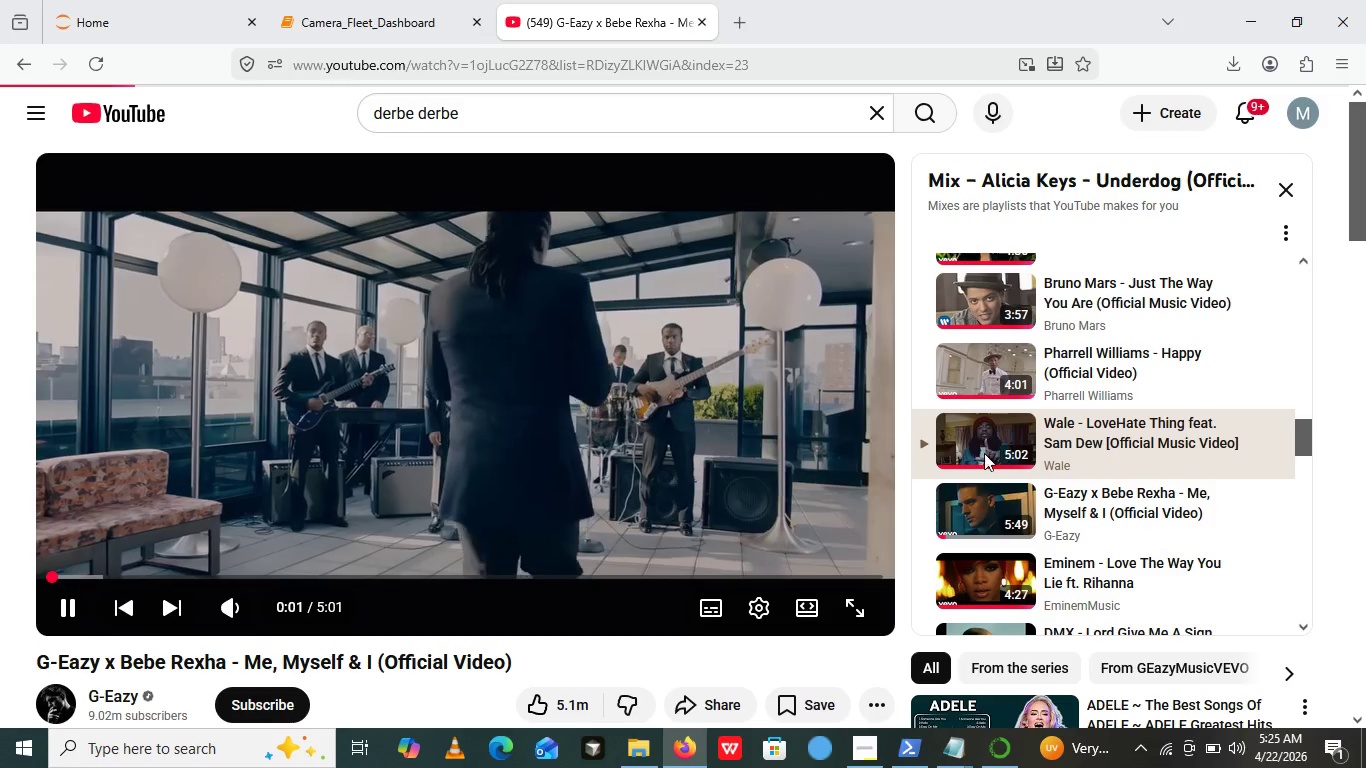 
wait(5.03)
 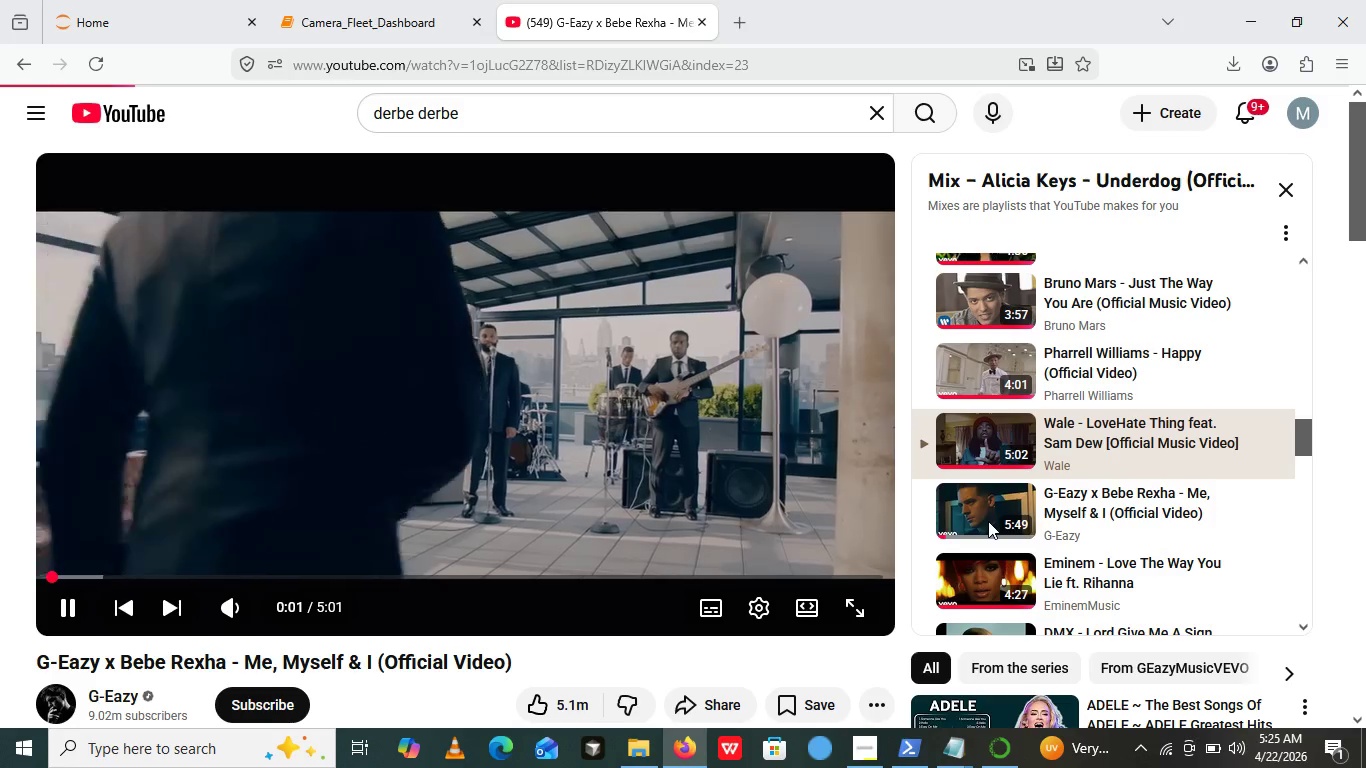 
left_click([966, 434])
 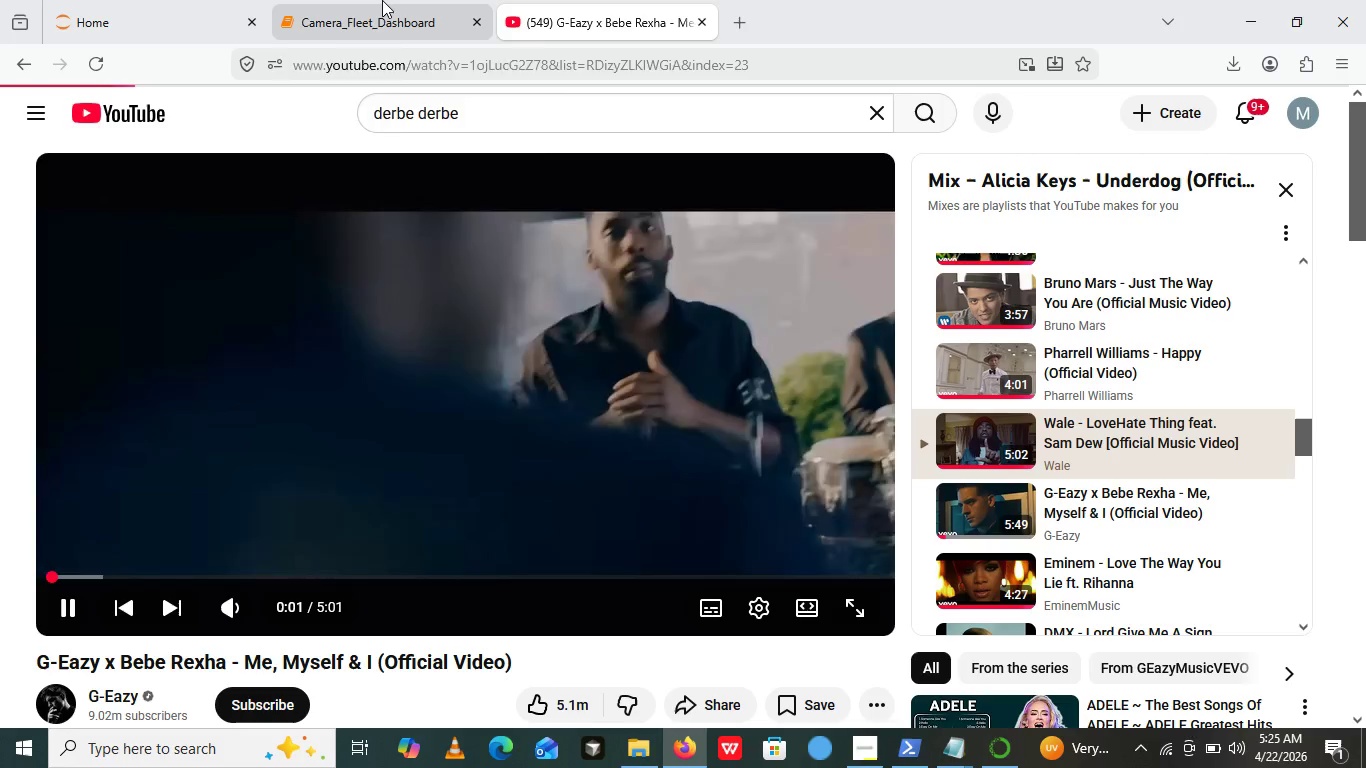 
left_click([382, 0])
 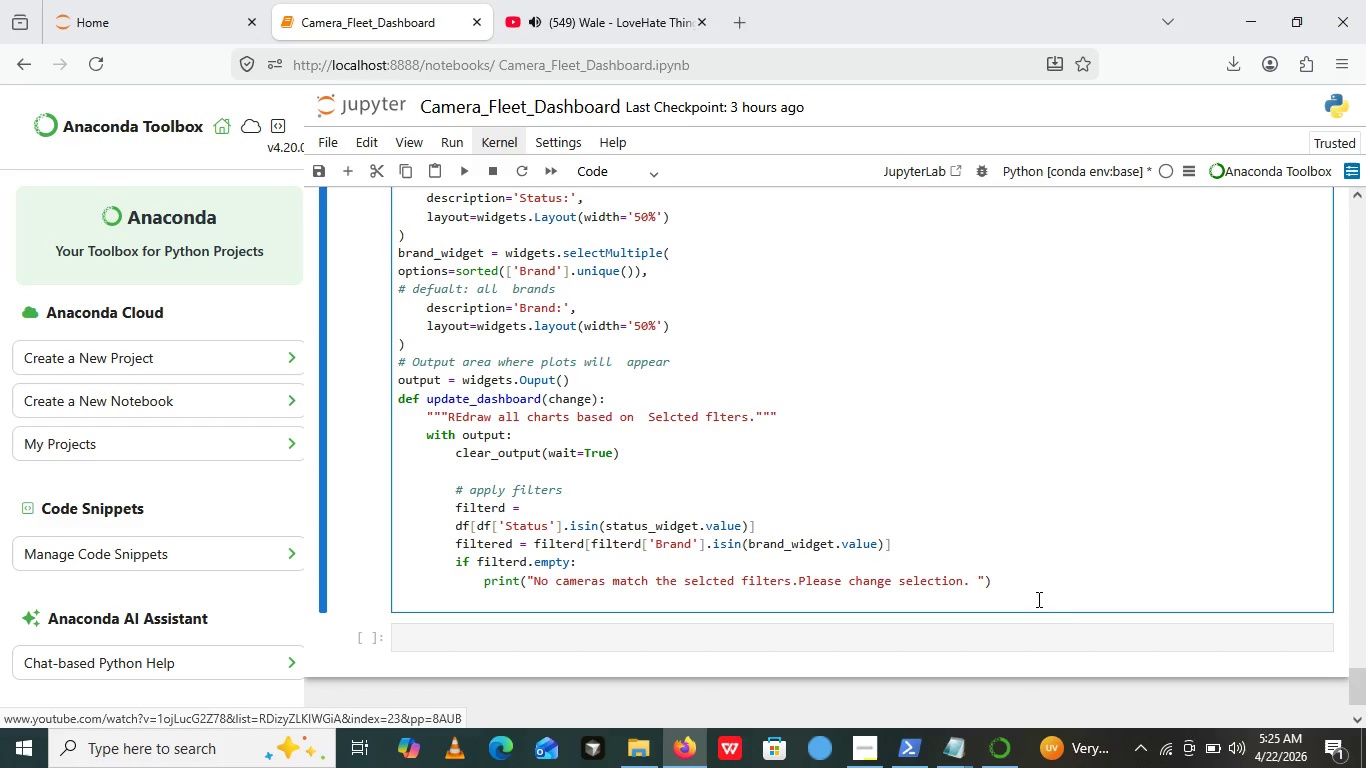 
left_click([1023, 585])
 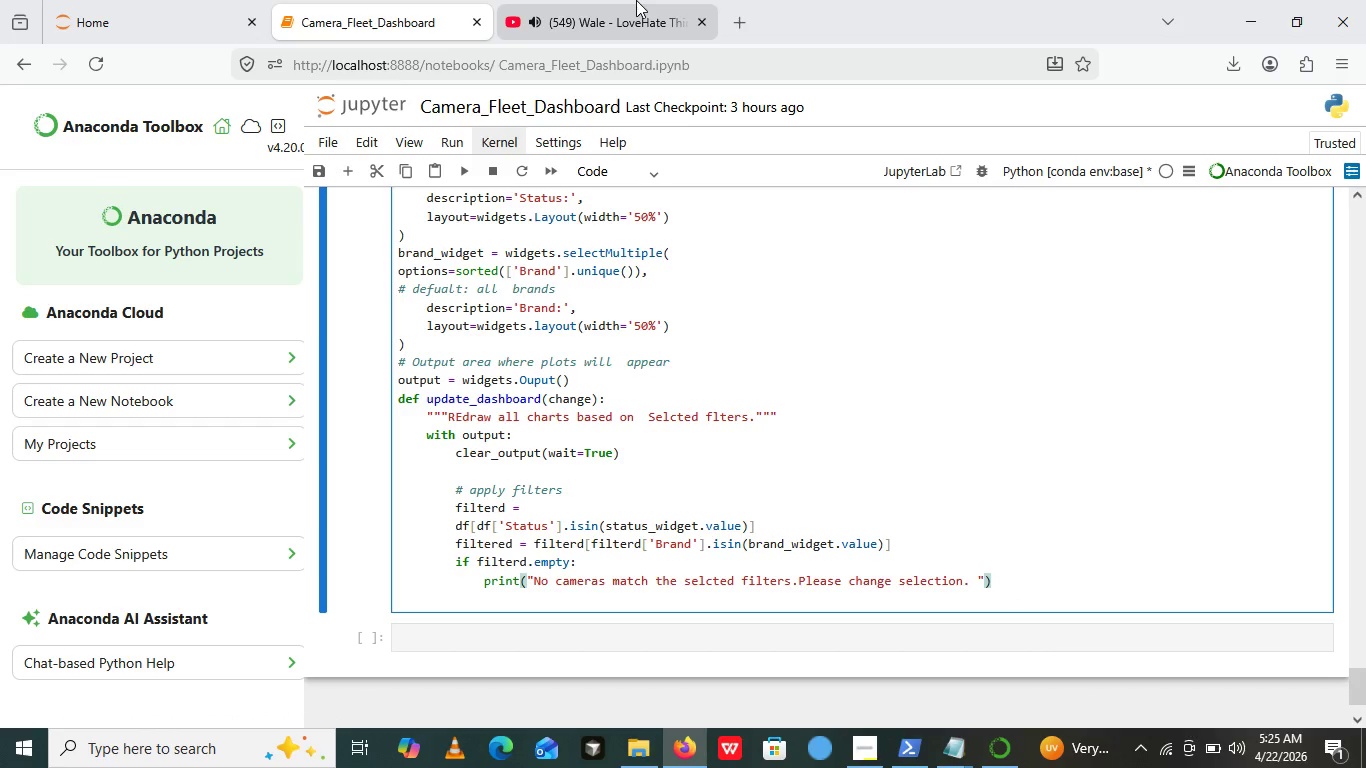 
left_click([636, 0])
 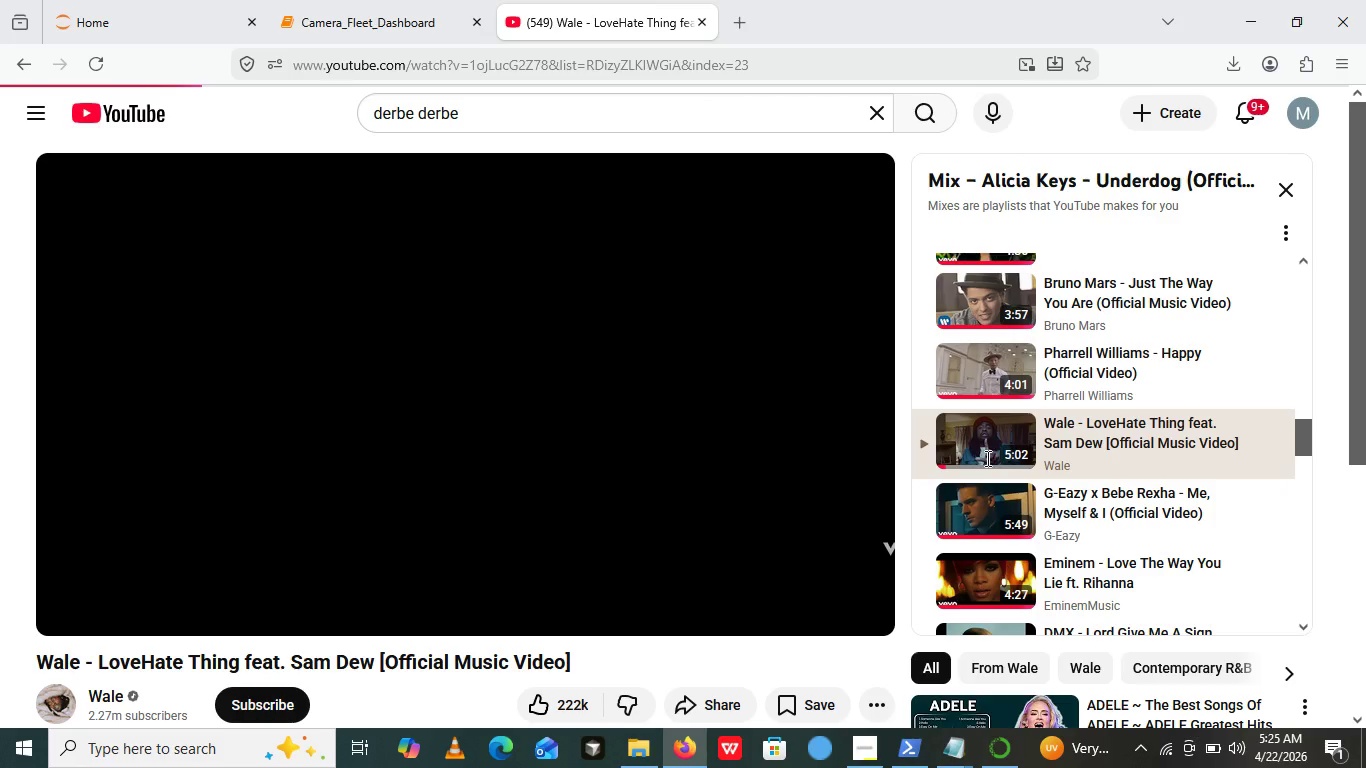 
left_click([986, 456])
 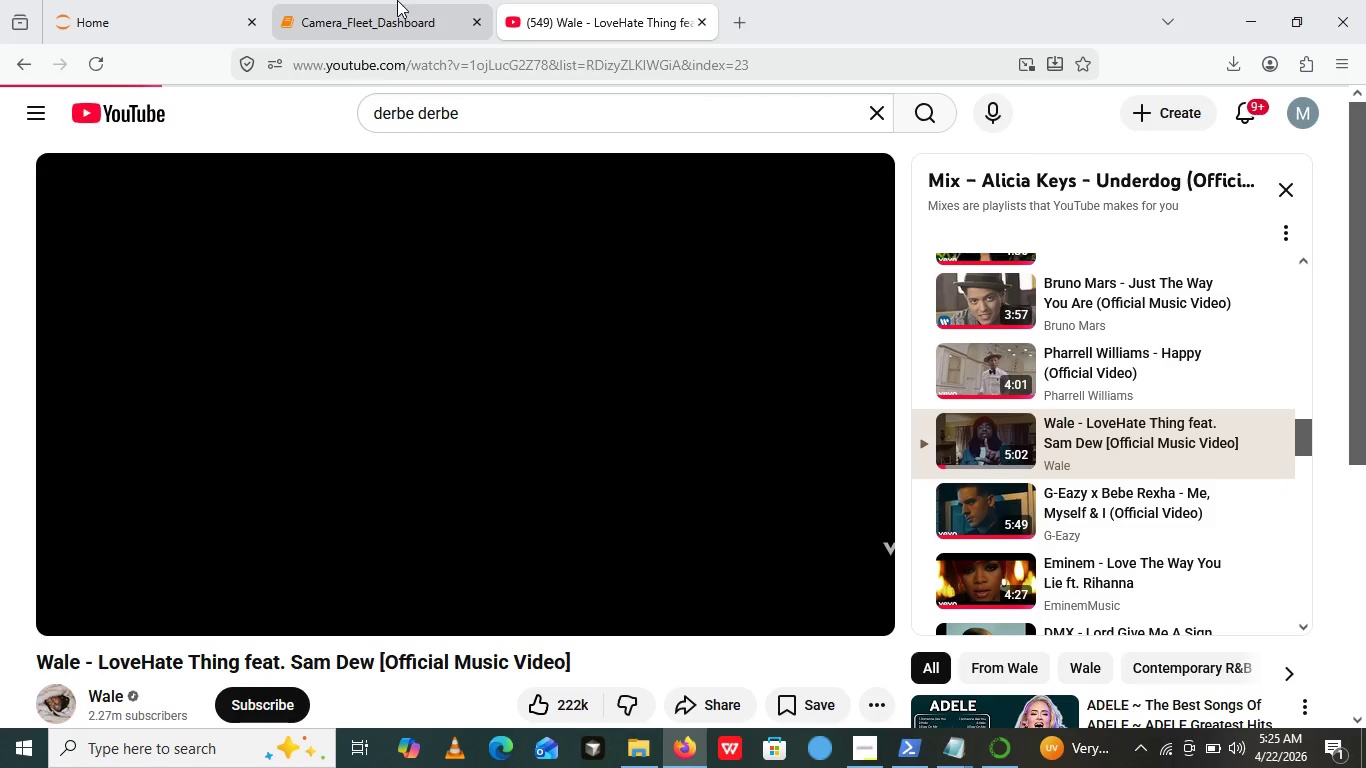 
left_click([397, 0])
 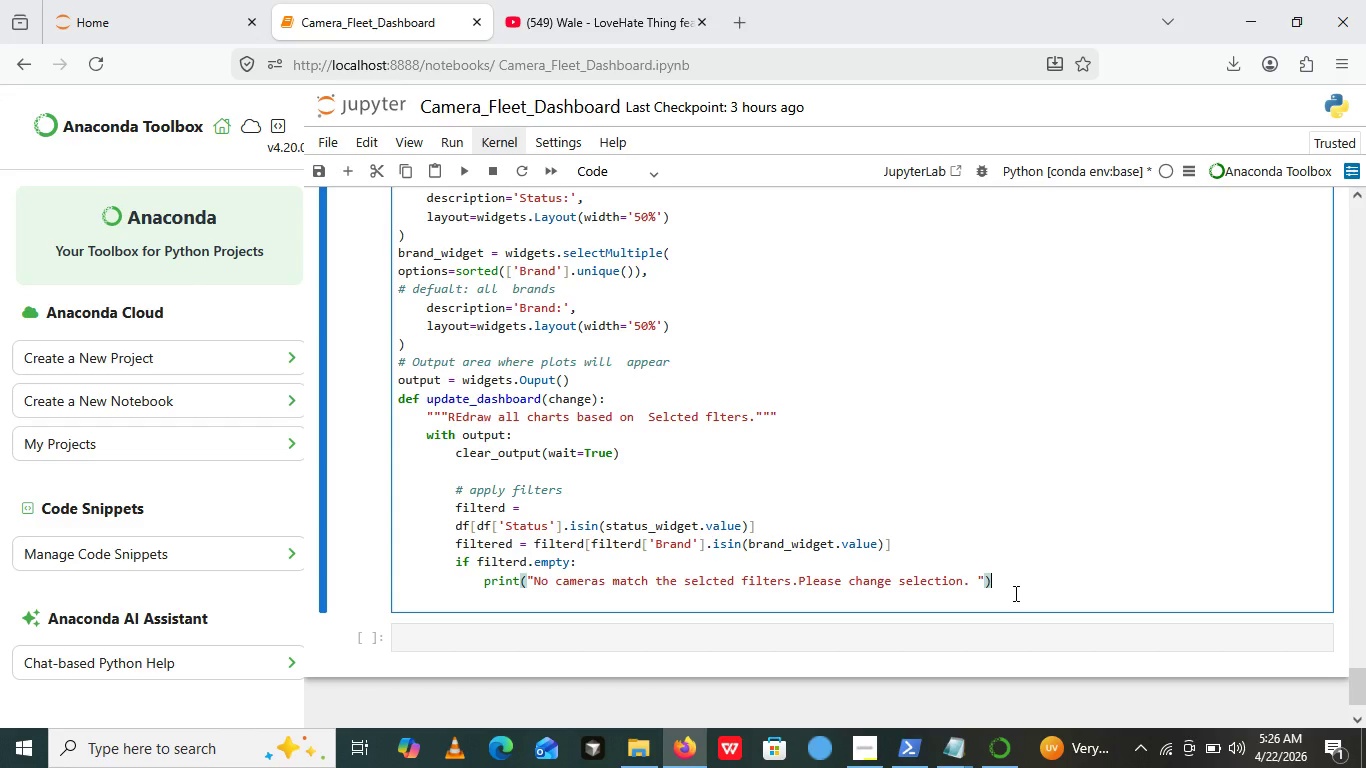 
wait(5.42)
 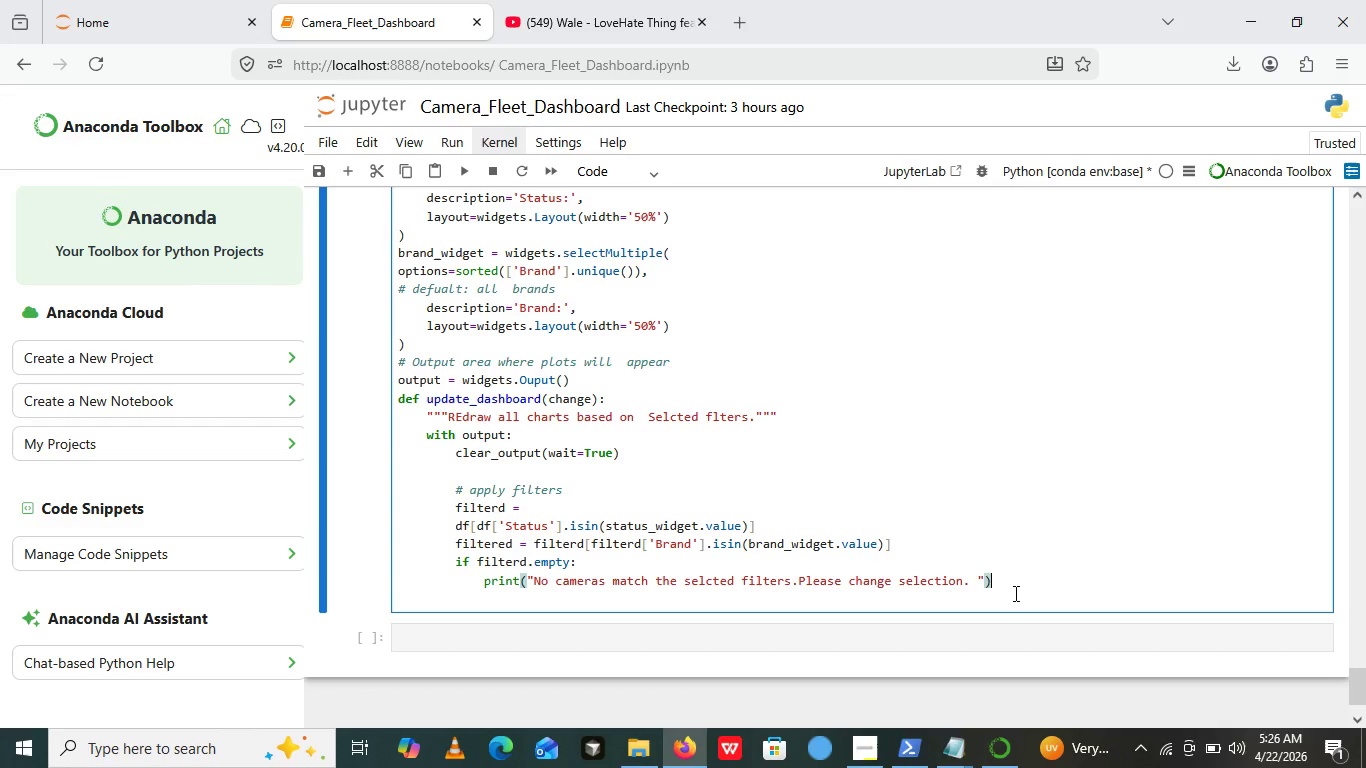 
key(Space)
 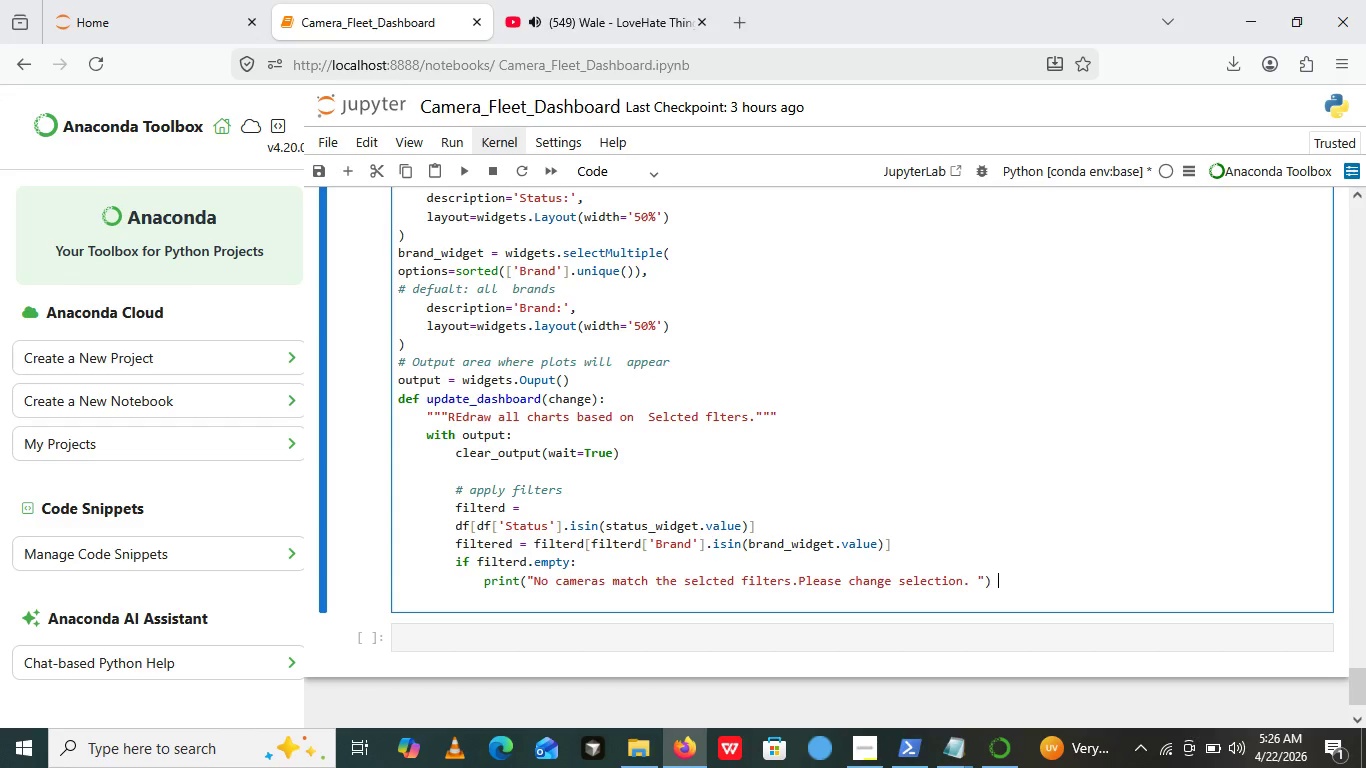 
wait(6.45)
 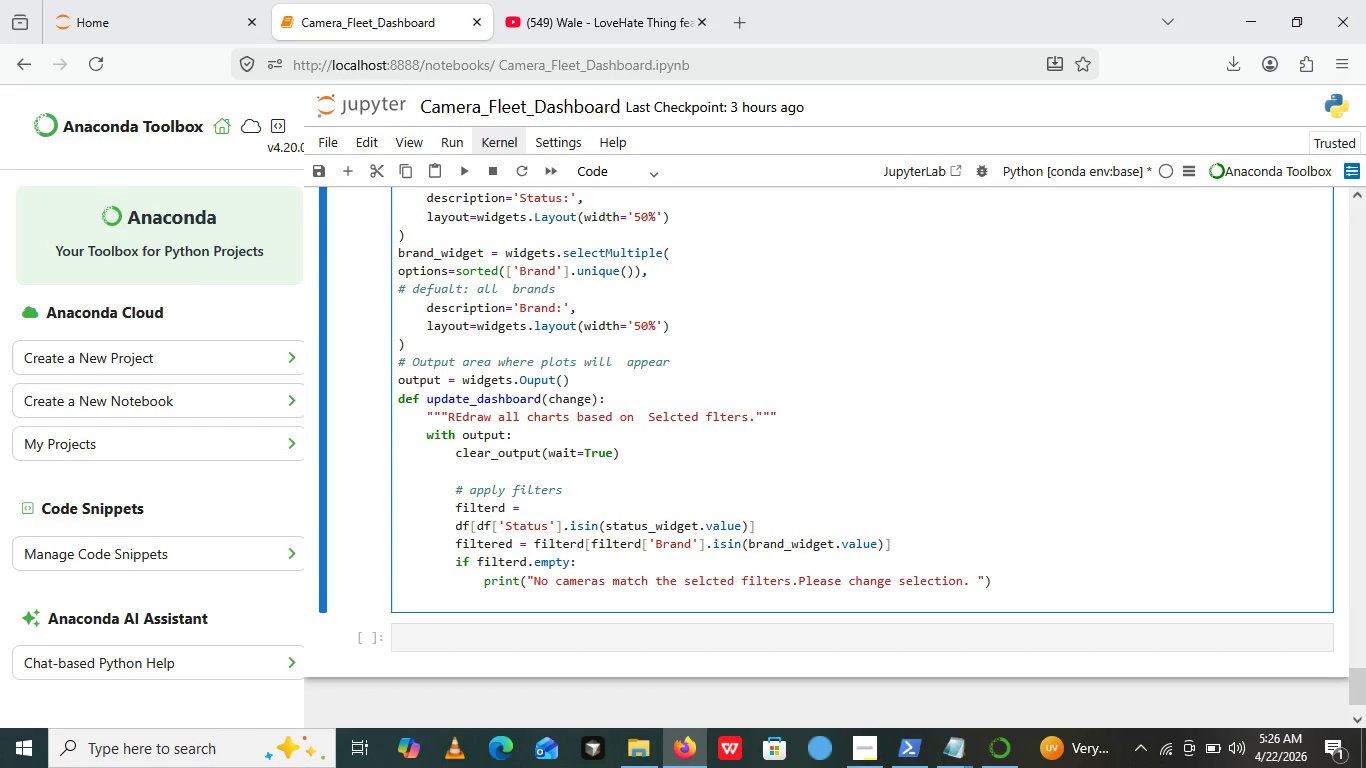 
key(Enter)
 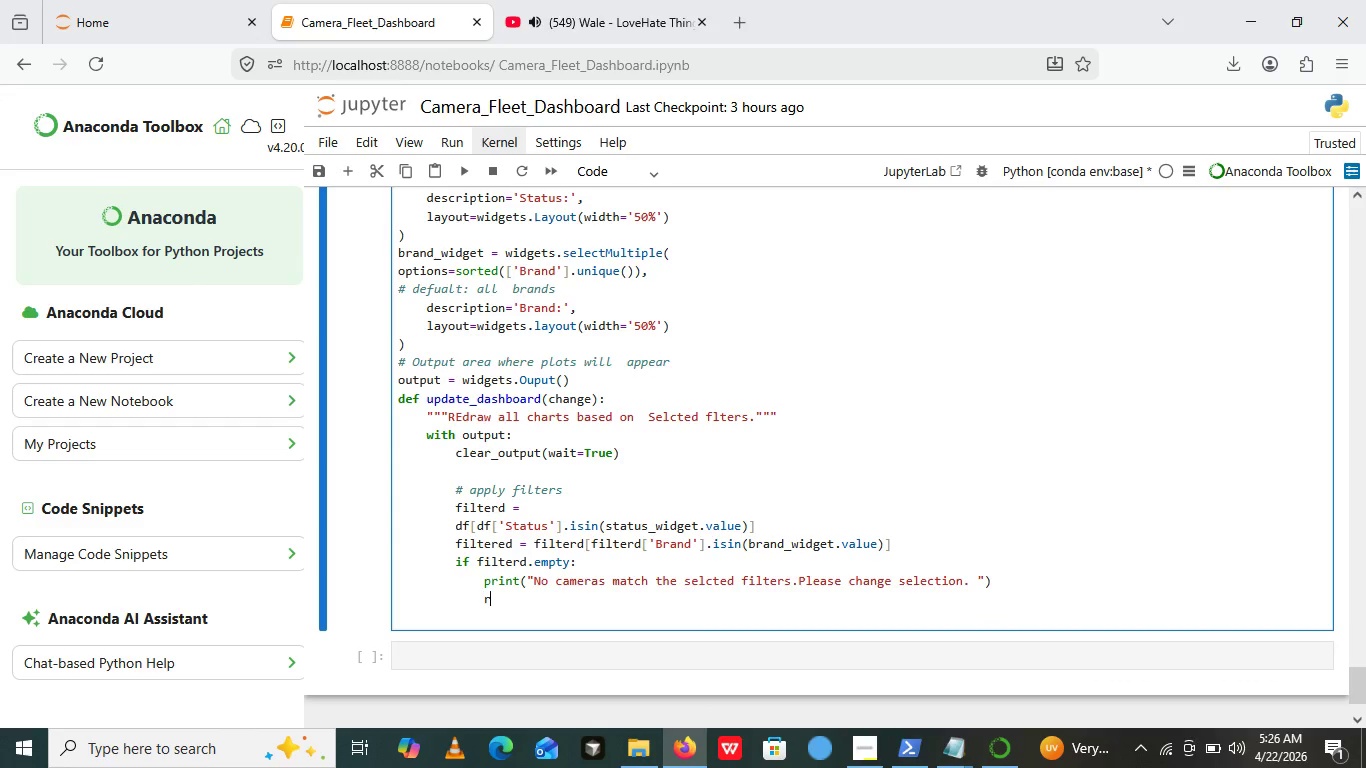 
type(return)
 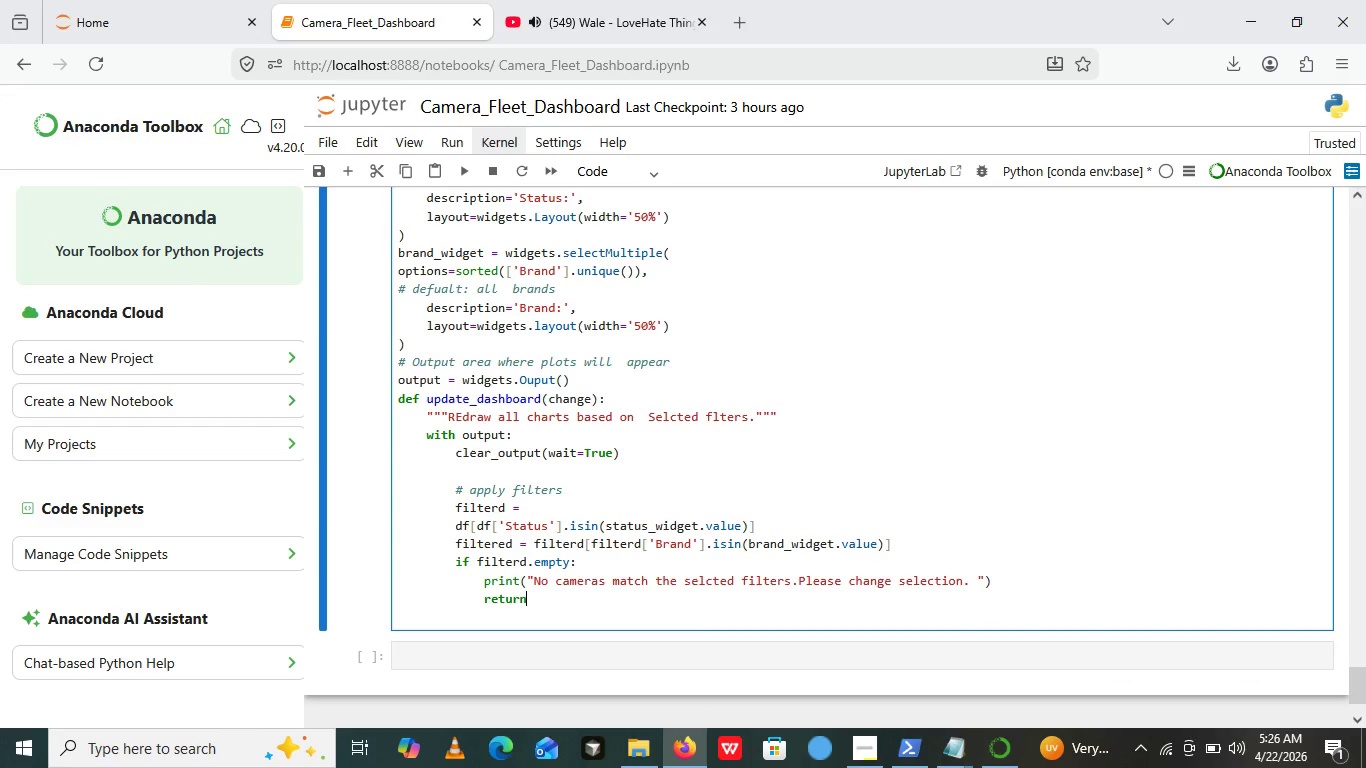 
key(Enter)
 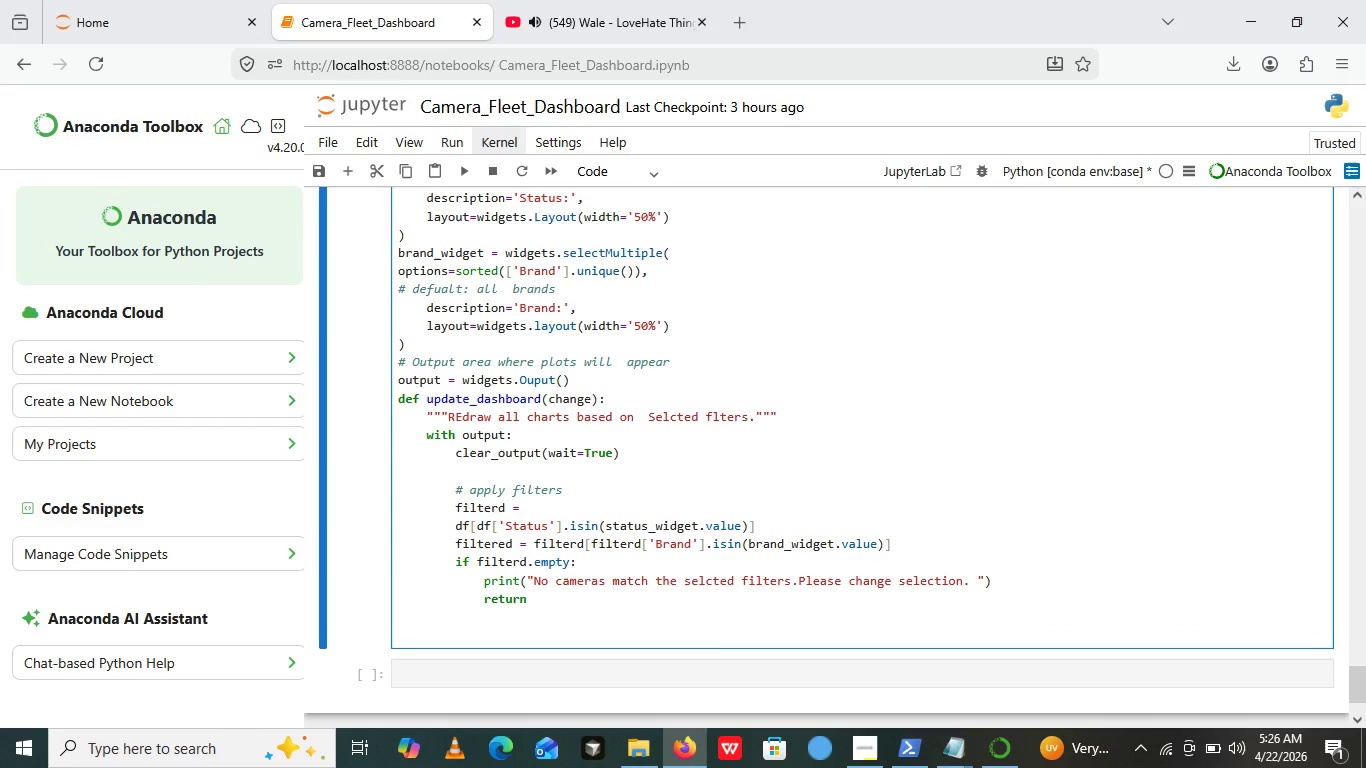 
type(# show summart)
key(Backspace)
type(y counts)
 